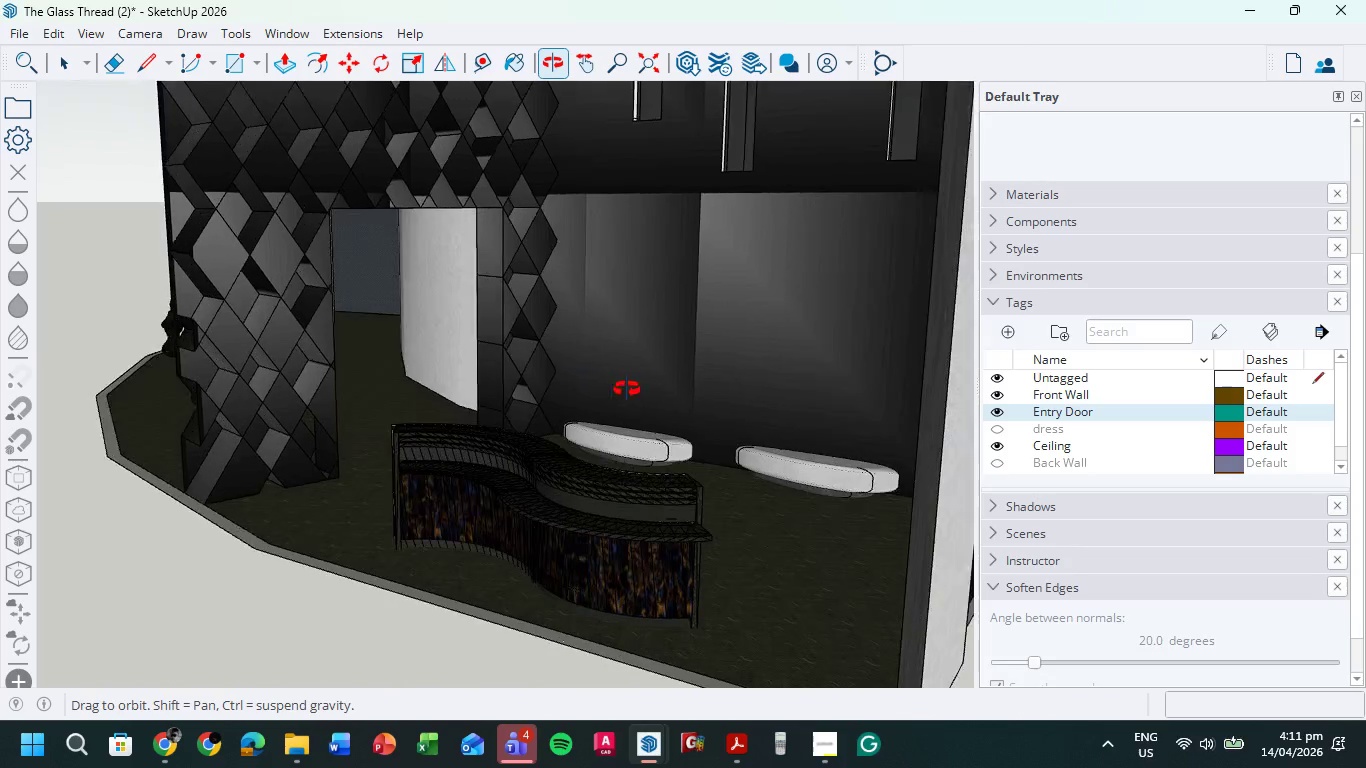 
hold_key(key=ShiftLeft, duration=0.59)
 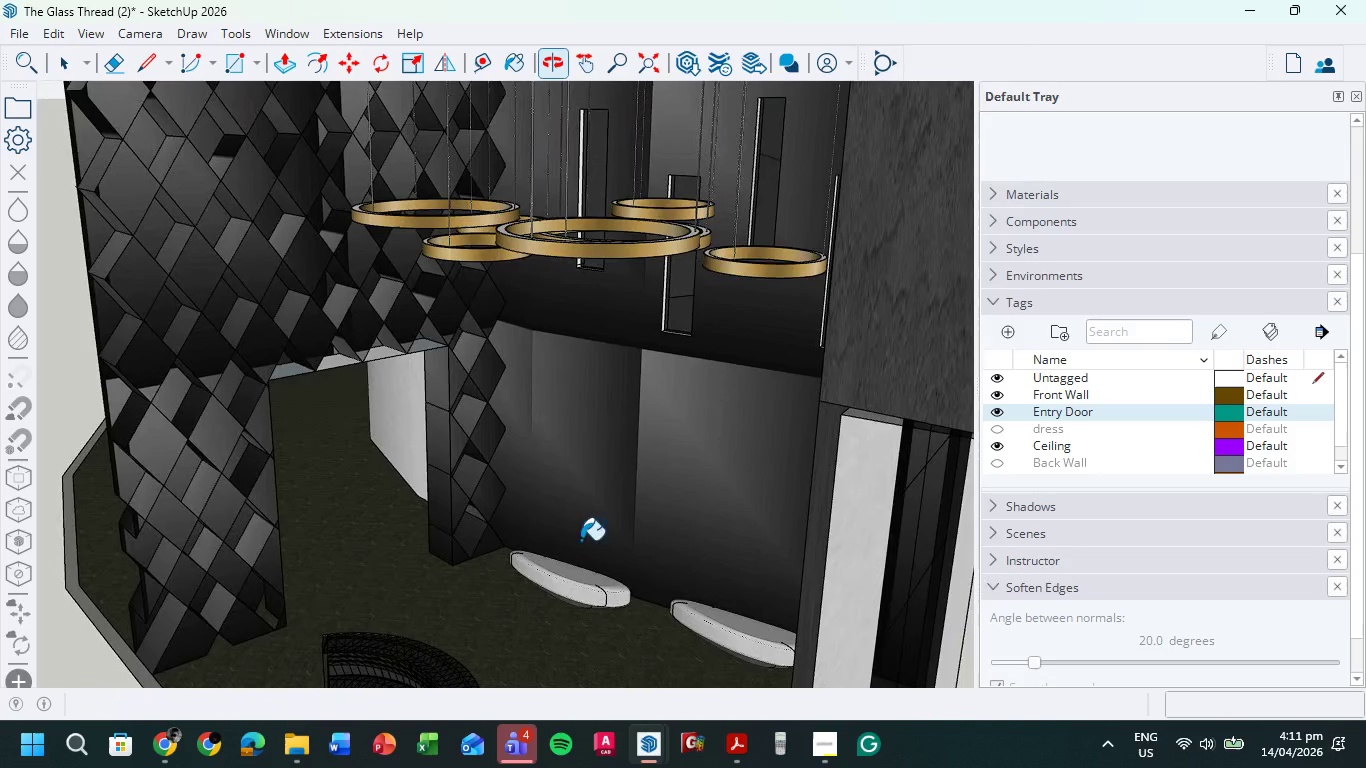 
scroll: coordinate [649, 464], scroll_direction: down, amount: 2.0
 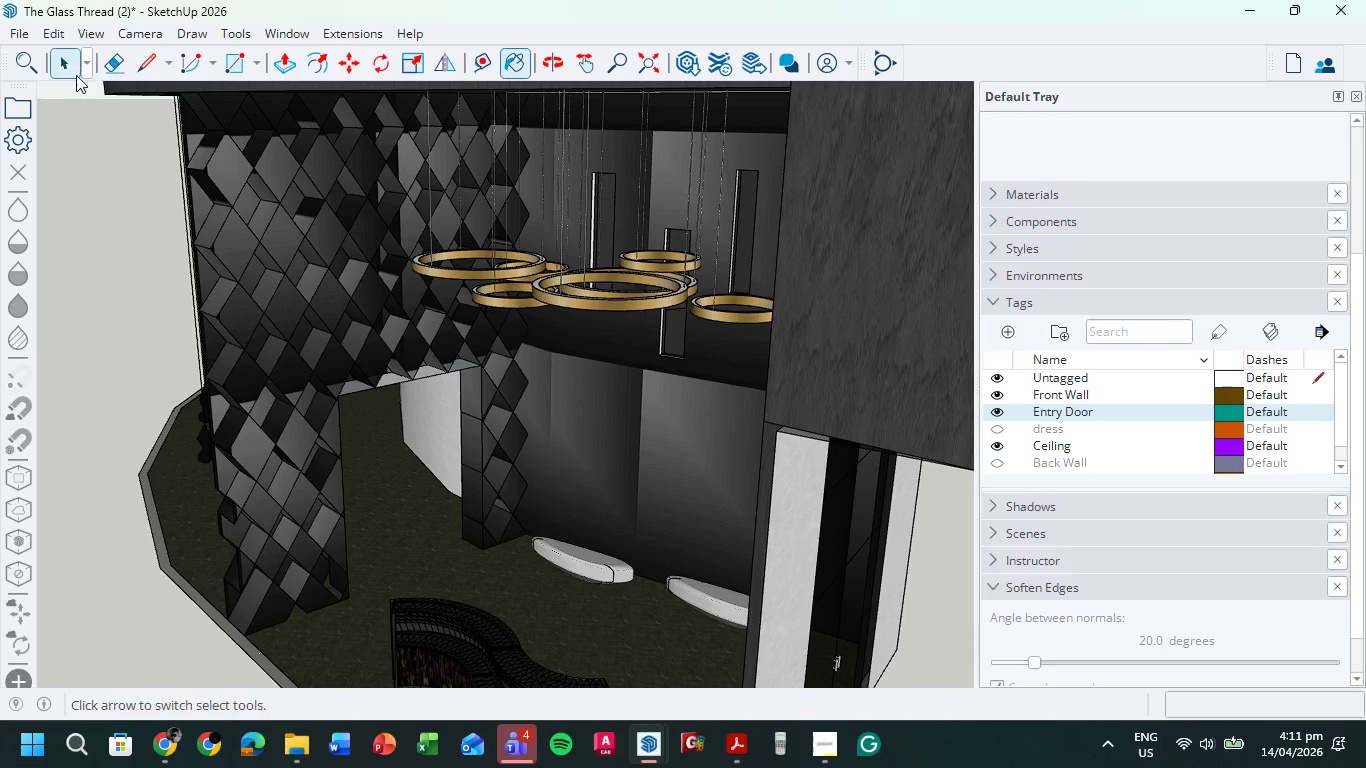 
left_click([60, 73])
 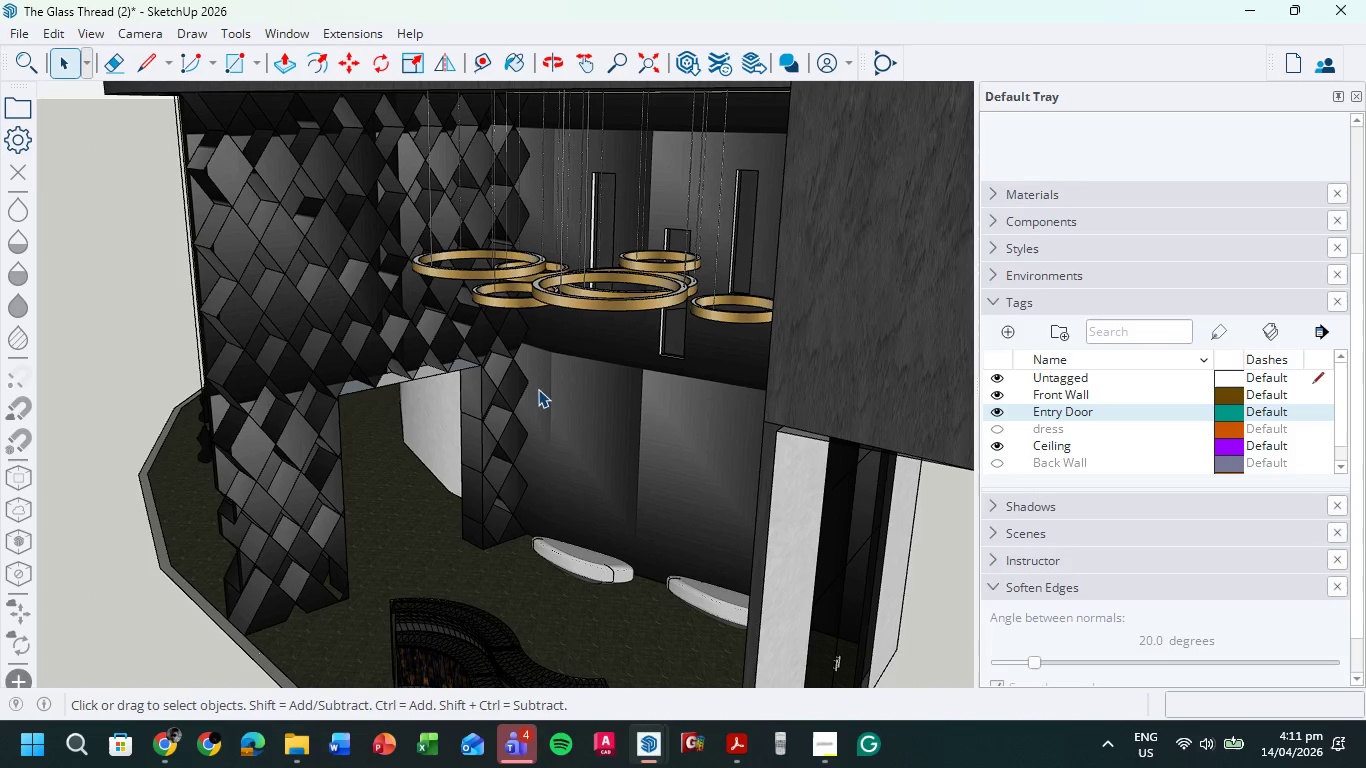 
left_click([556, 390])
 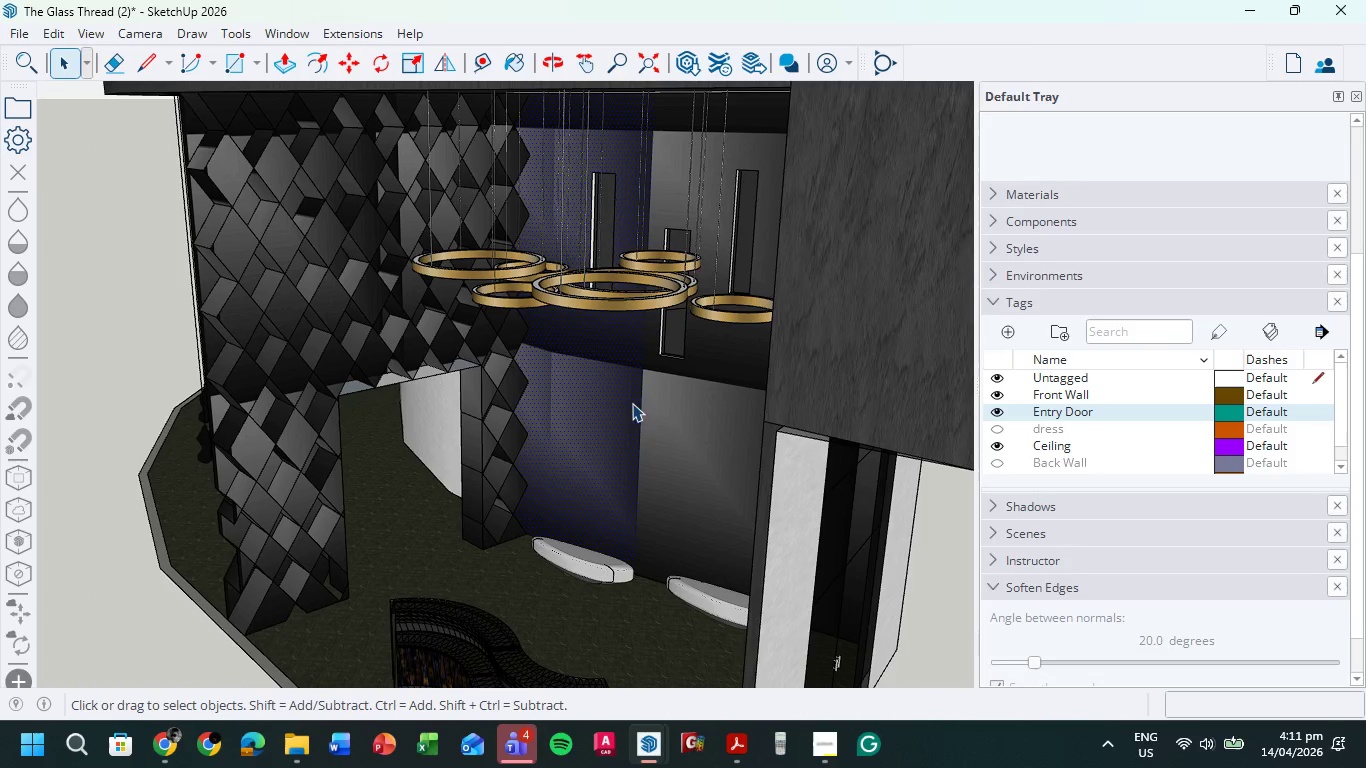 
hold_key(key=ShiftLeft, duration=0.47)
left_click([684, 421])
 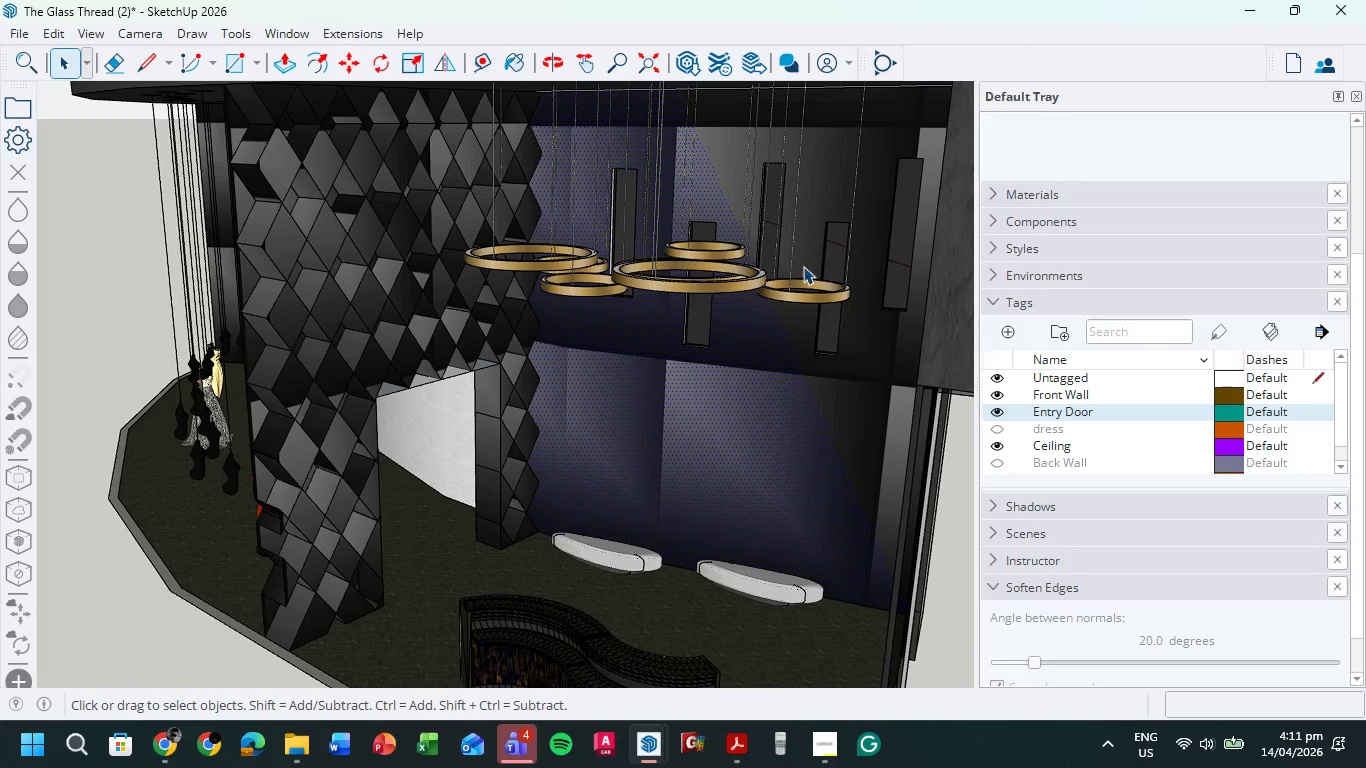 
key(Shift+ShiftLeft)
 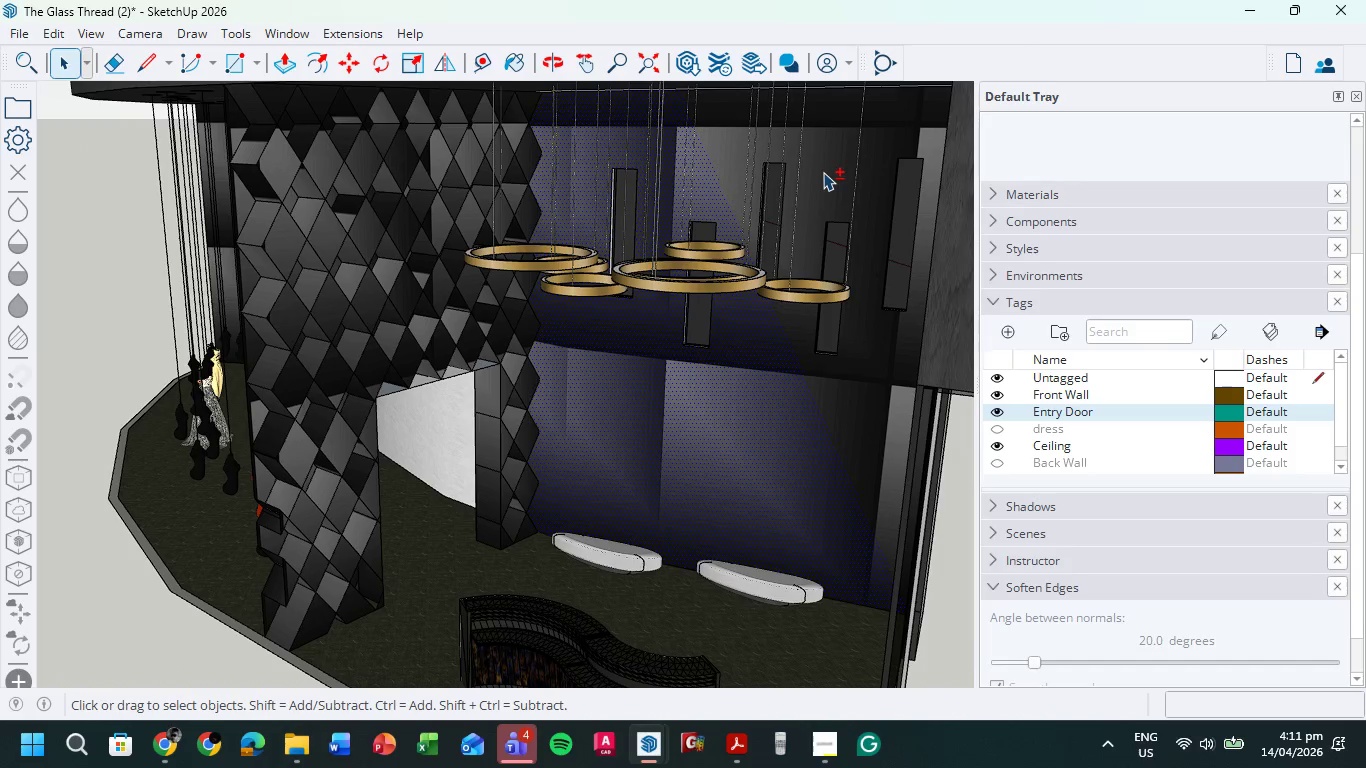 
left_click([823, 172])
 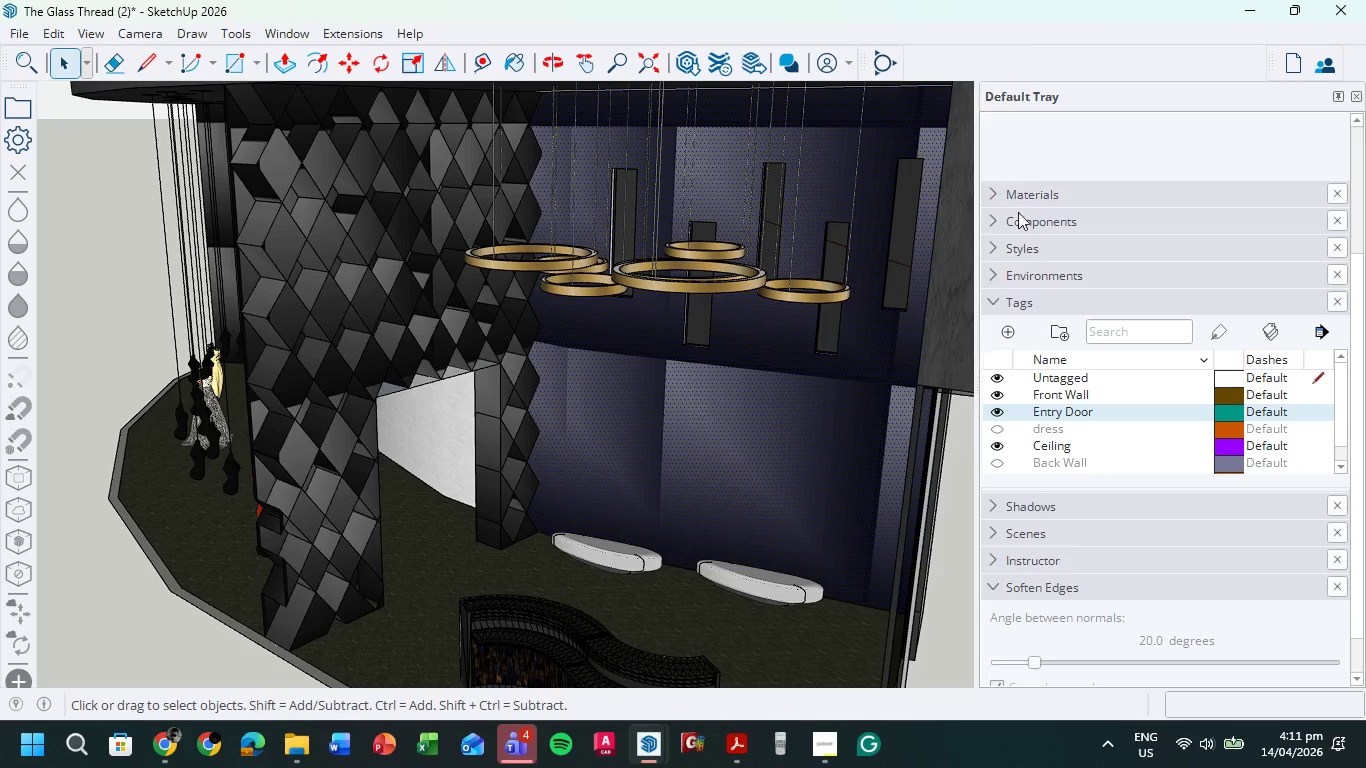 
left_click([1018, 192])
 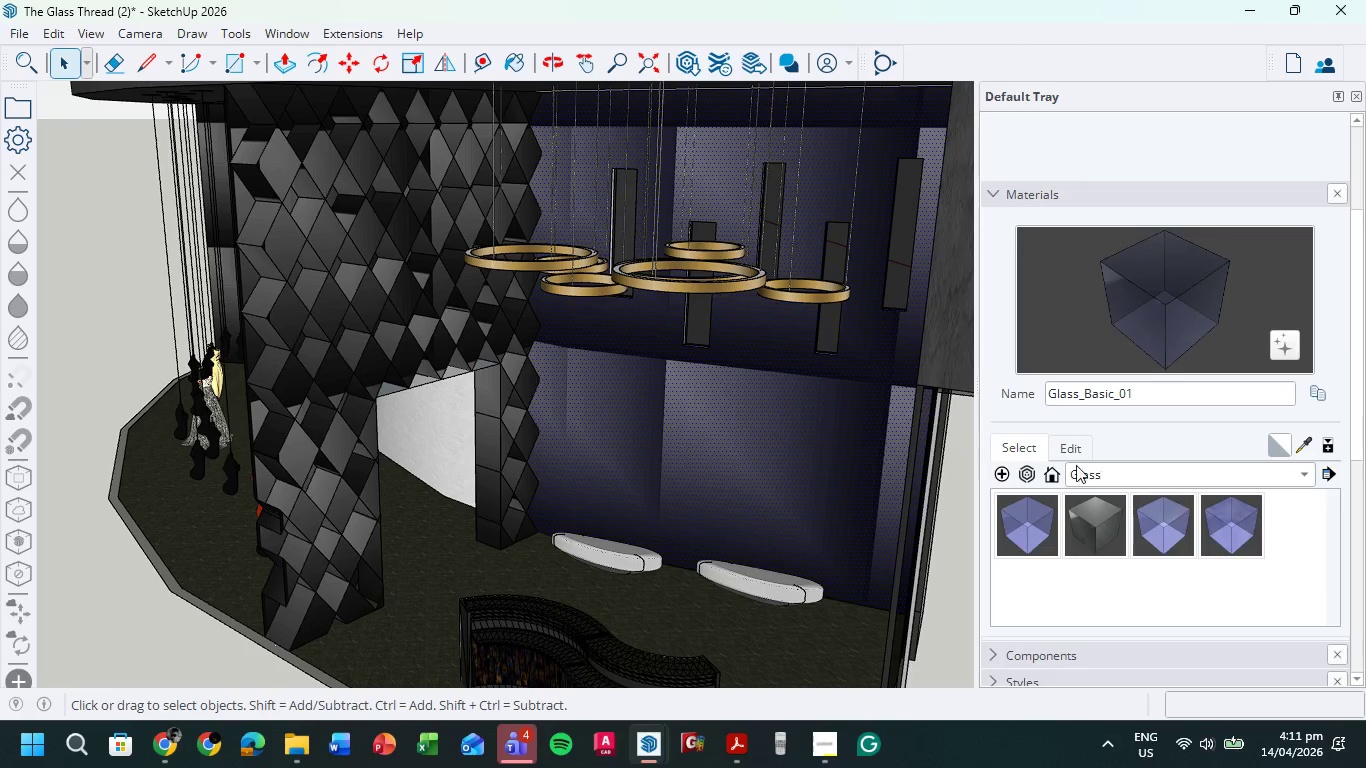 
left_click([1076, 457])
 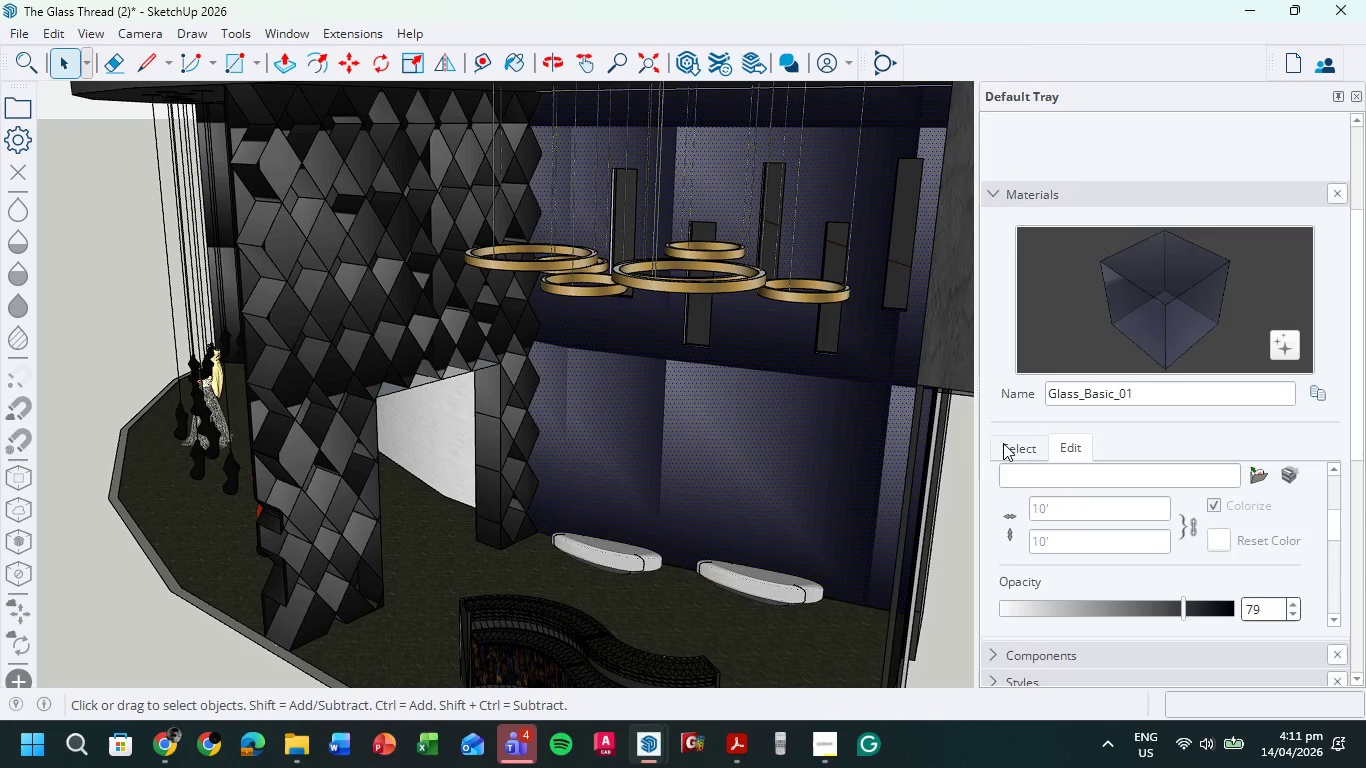 
left_click([1005, 440])
 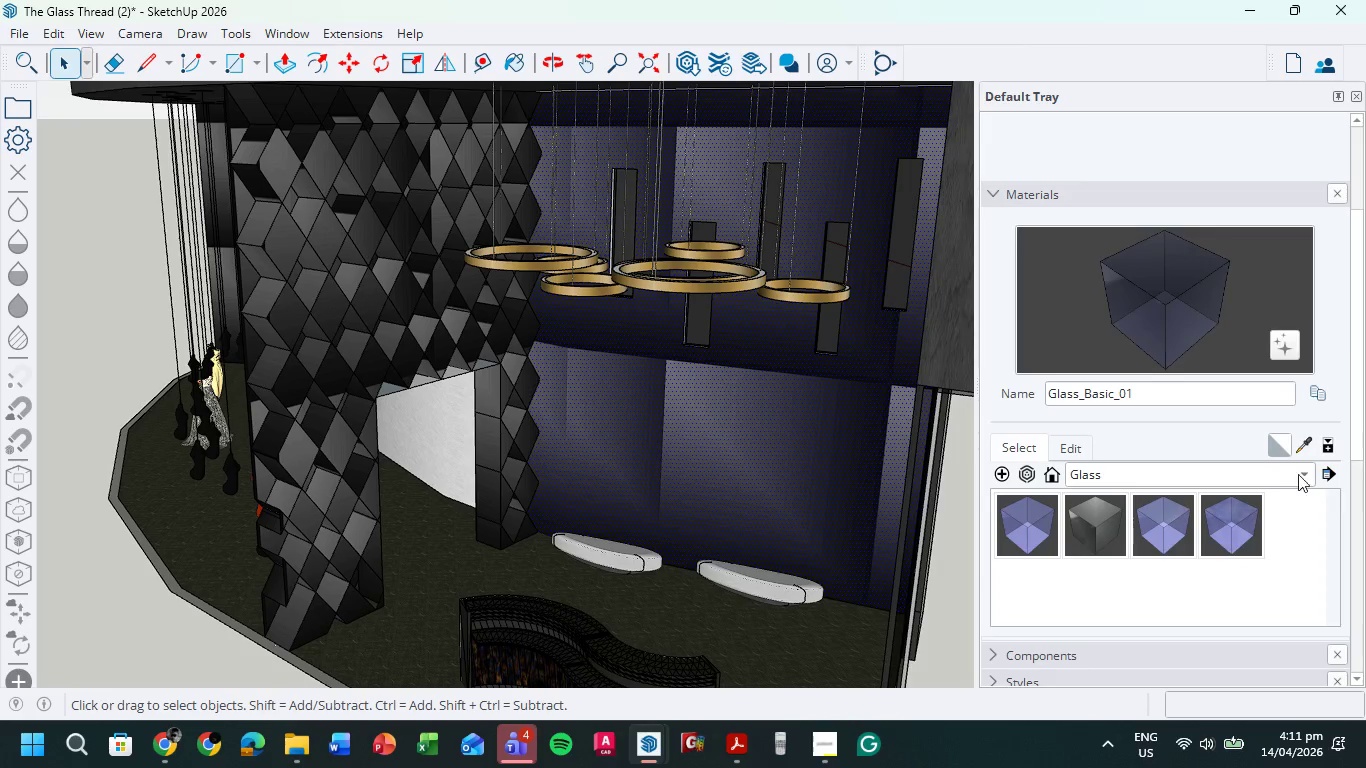 
left_click([1302, 473])
 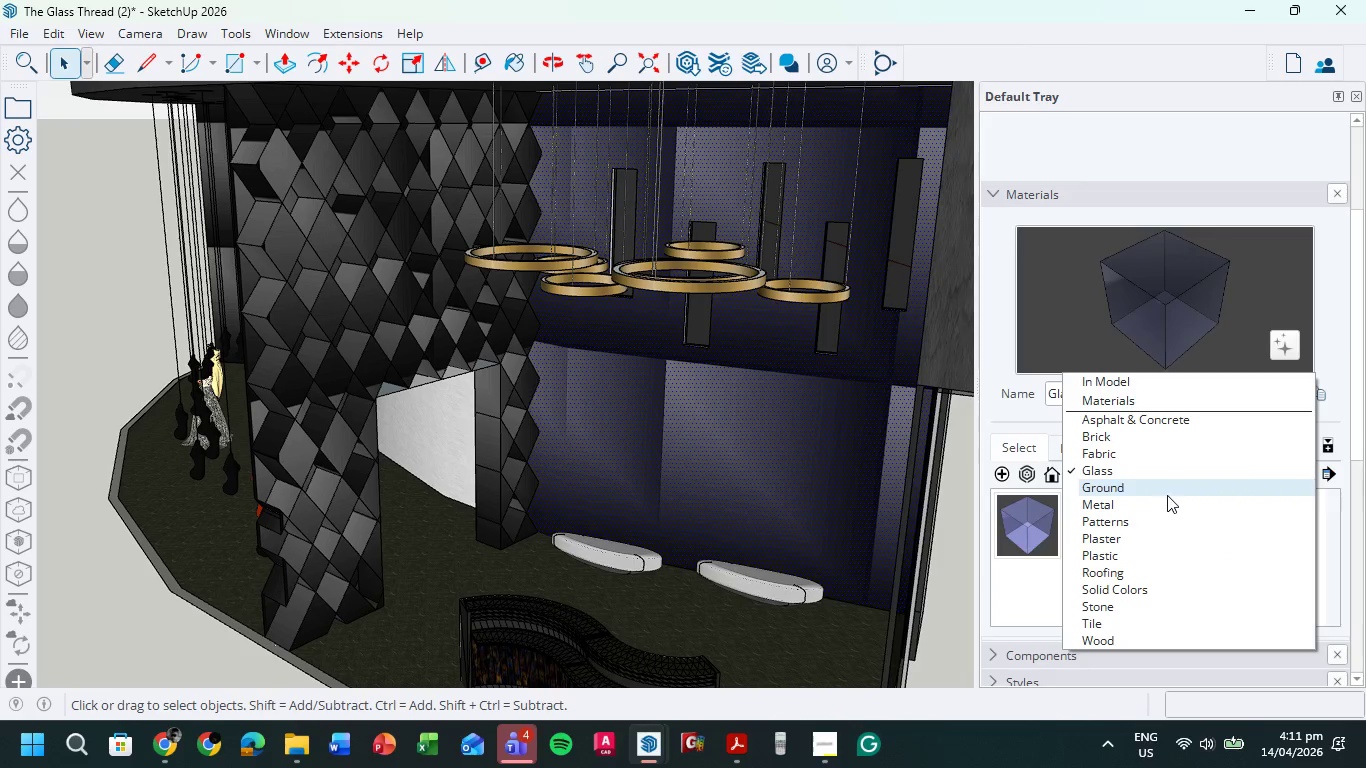 
left_click([1166, 502])
 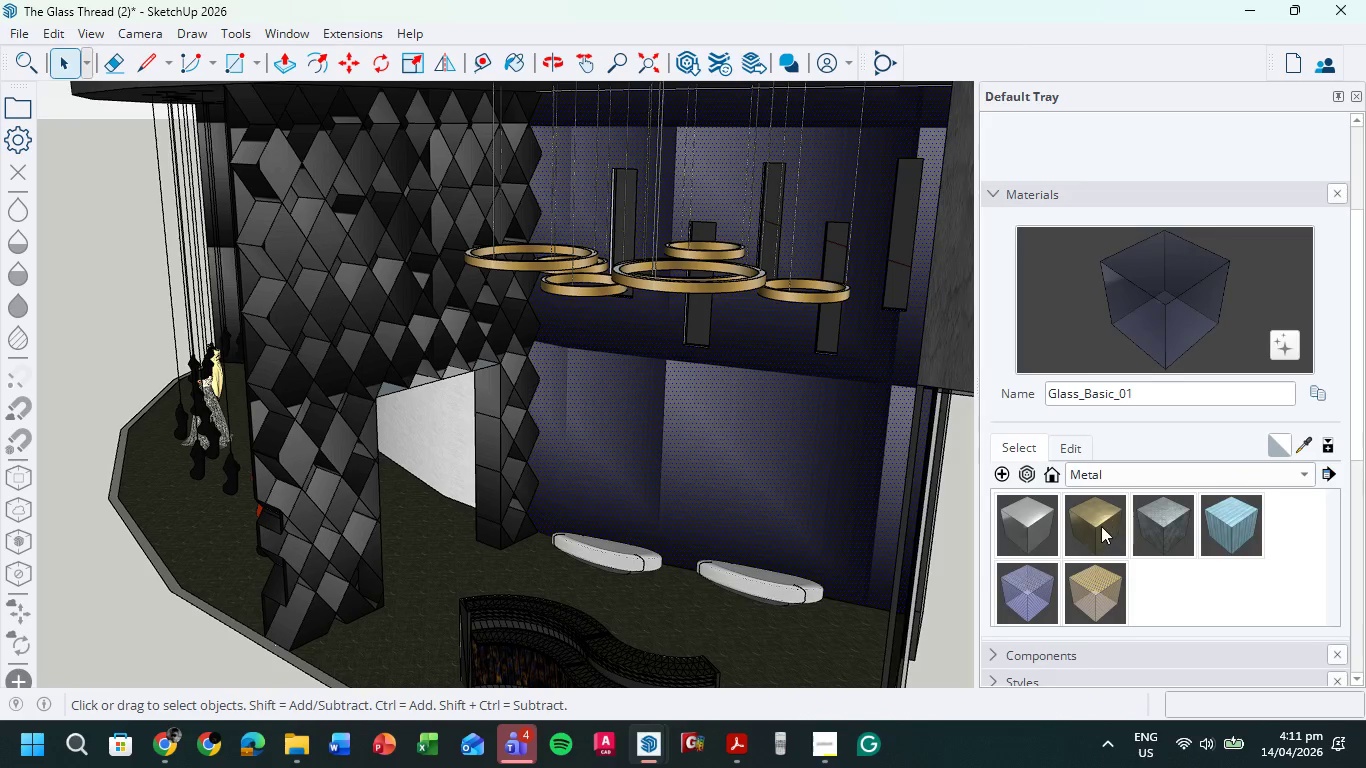 
left_click([1101, 526])
 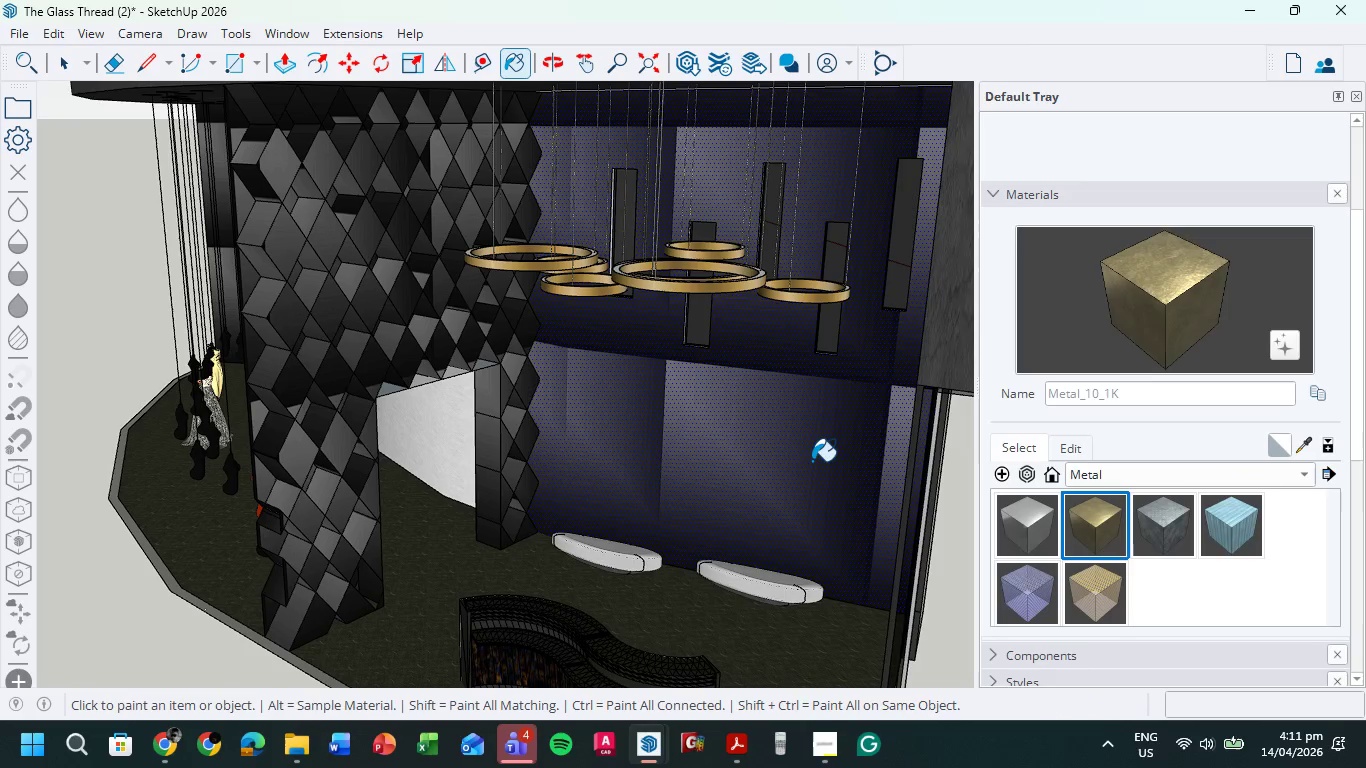 
left_click([810, 458])
 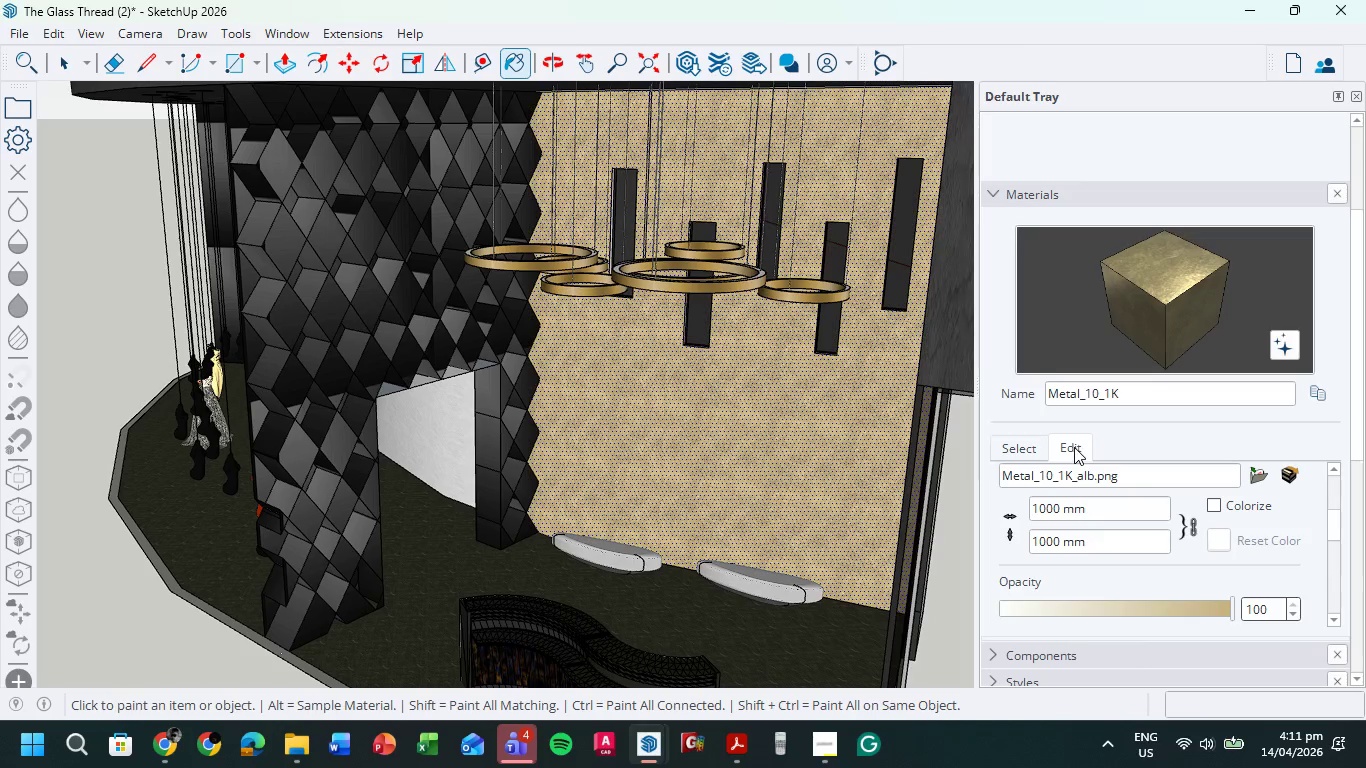 
scroll: coordinate [1287, 553], scroll_direction: down, amount: 1.0
 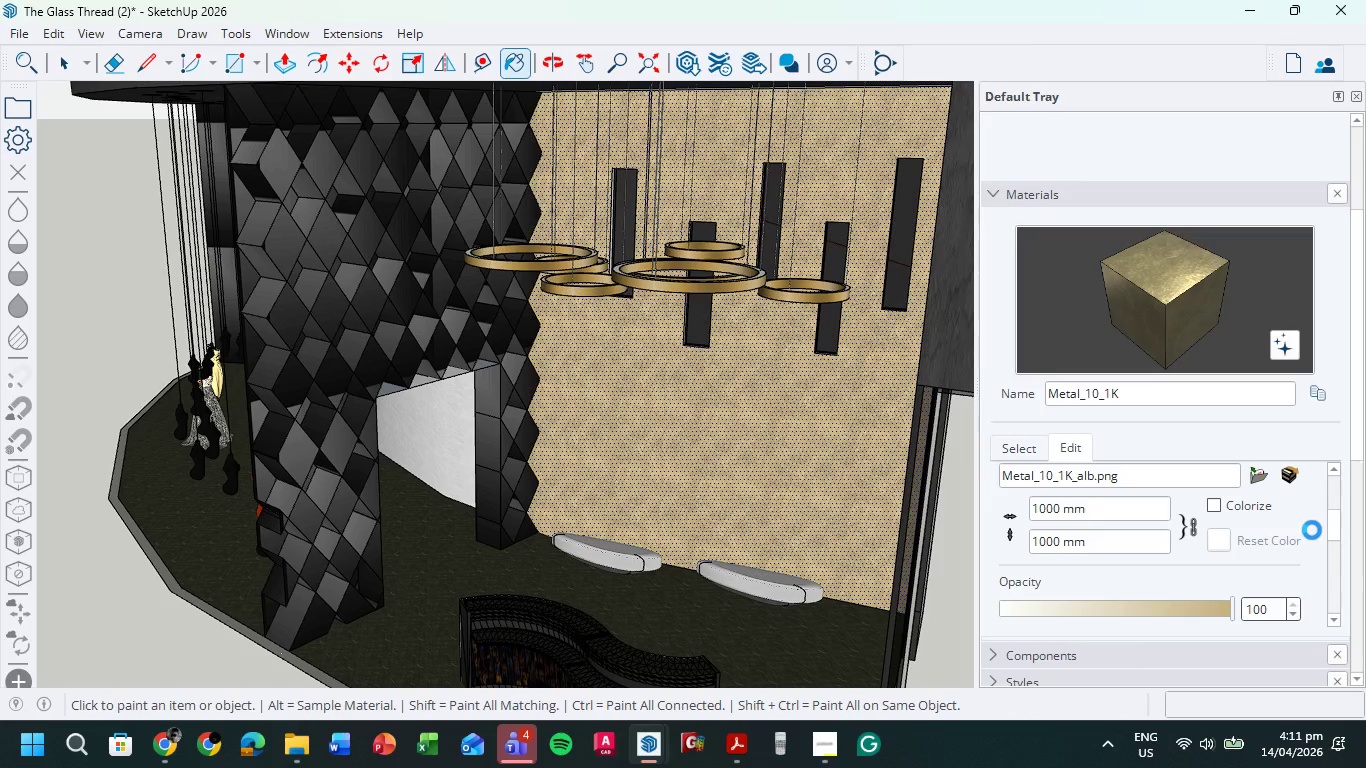 
scroll: coordinate [1315, 528], scroll_direction: up, amount: 6.0
 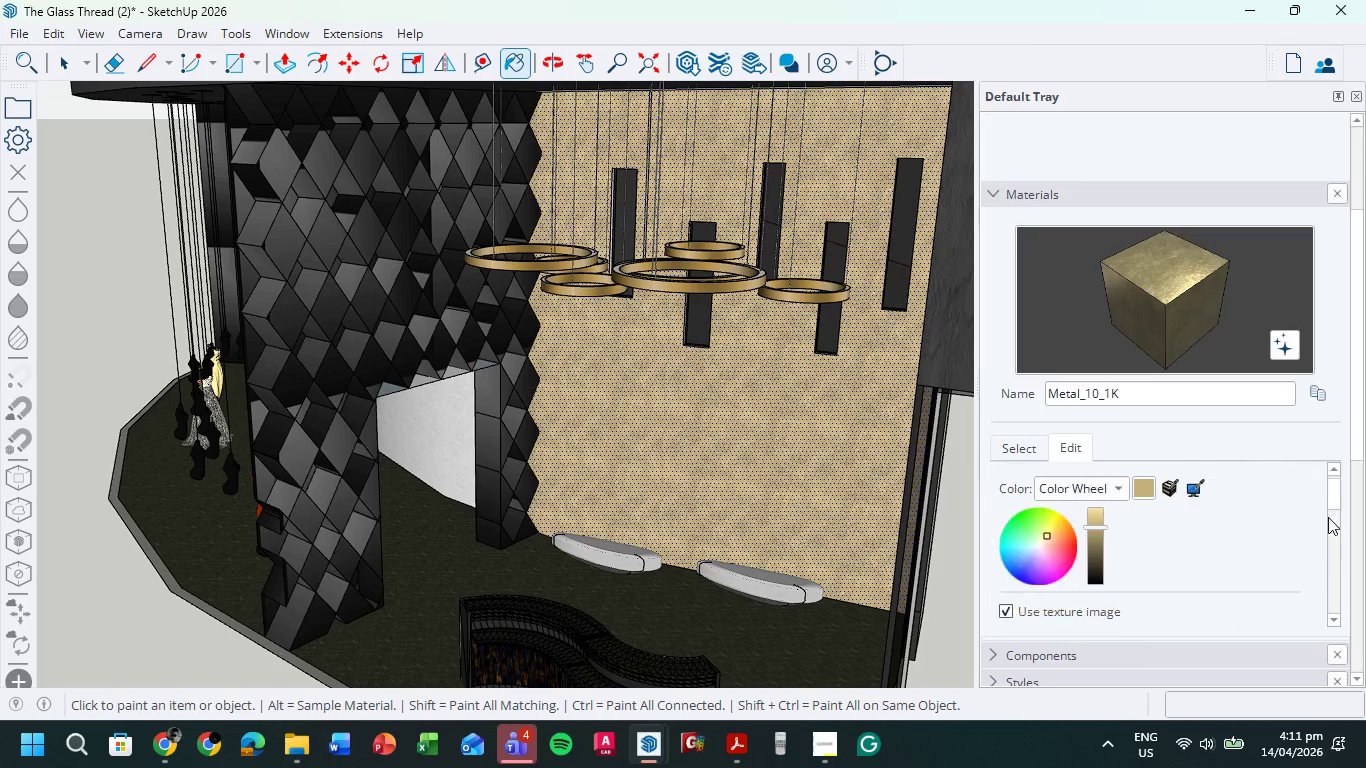 
scroll: coordinate [1365, 518], scroll_direction: none, amount: 0.0
 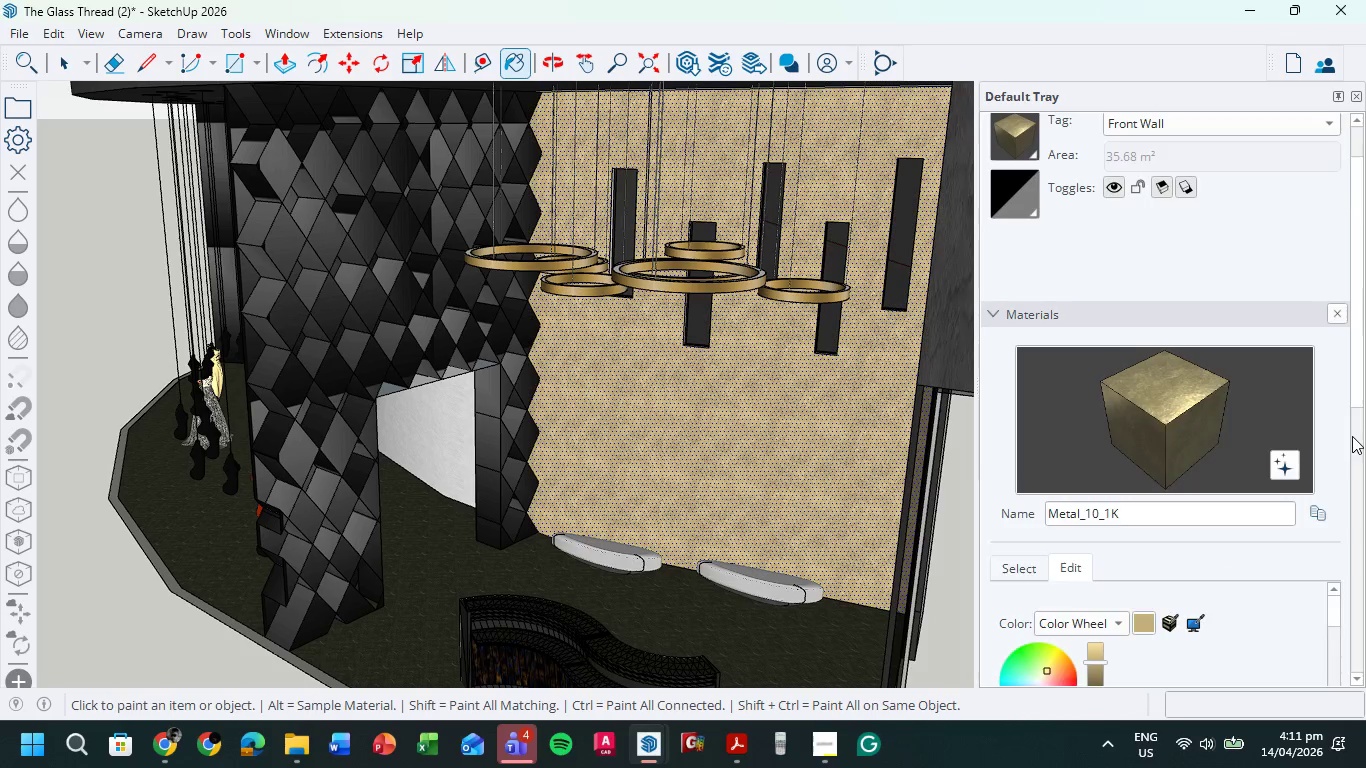 
scroll: coordinate [1352, 436], scroll_direction: down, amount: 2.0
 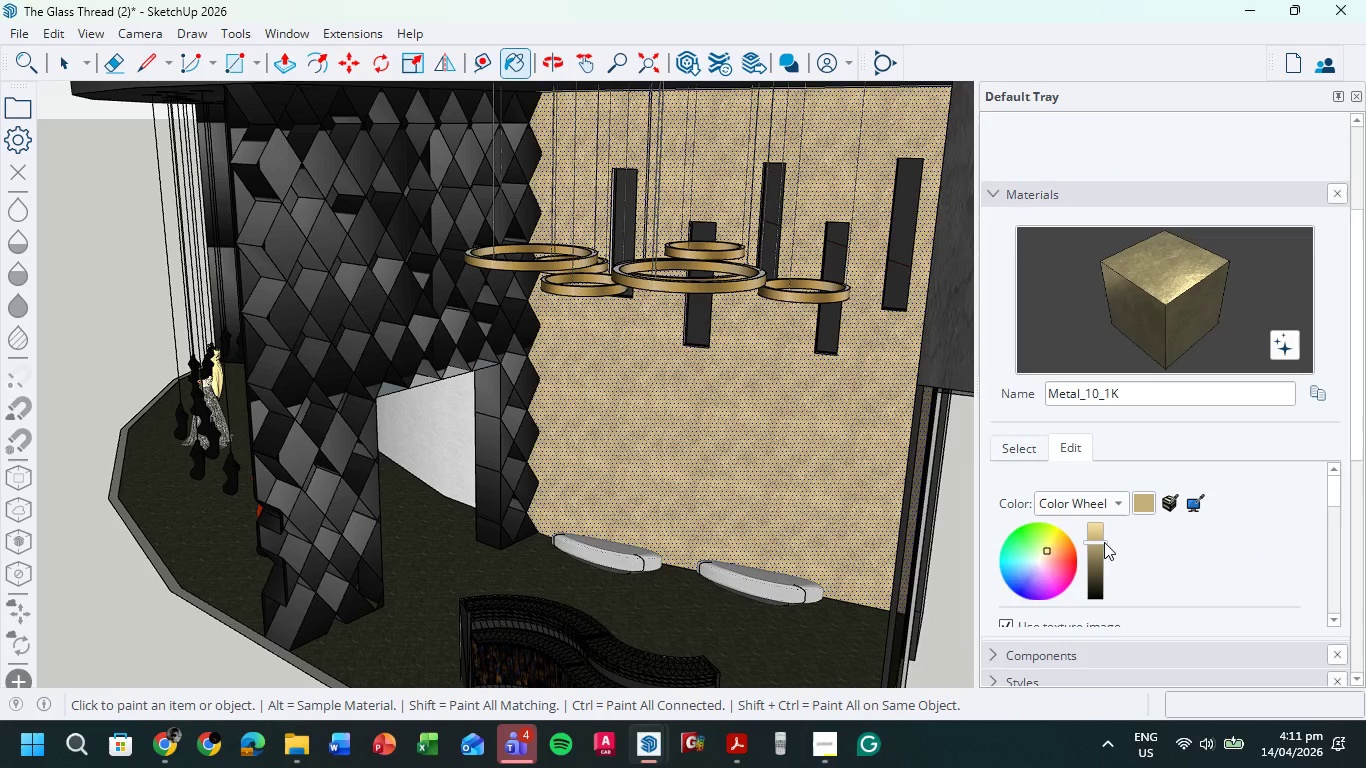 
left_click_drag(start_coordinate=[1096, 542], to_coordinate=[1101, 592])
 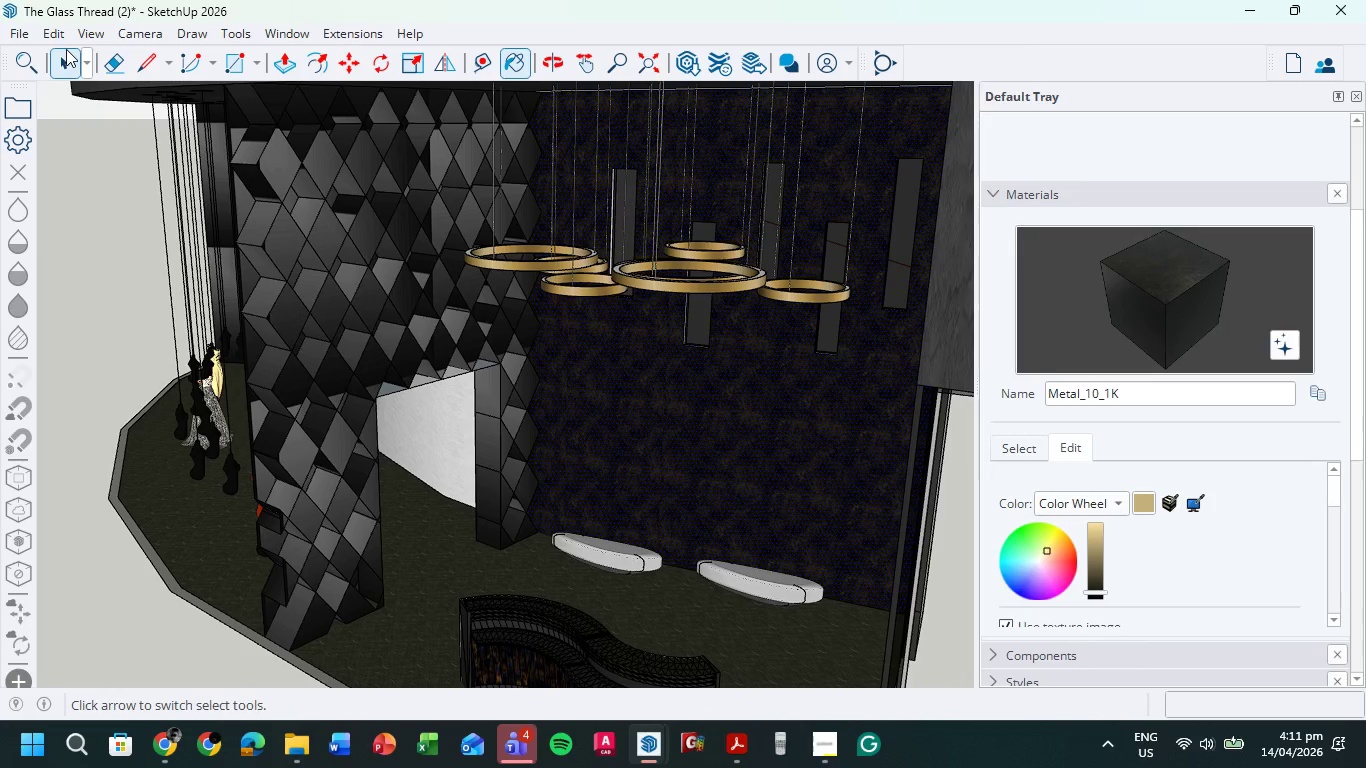 
double_click([74, 241])
 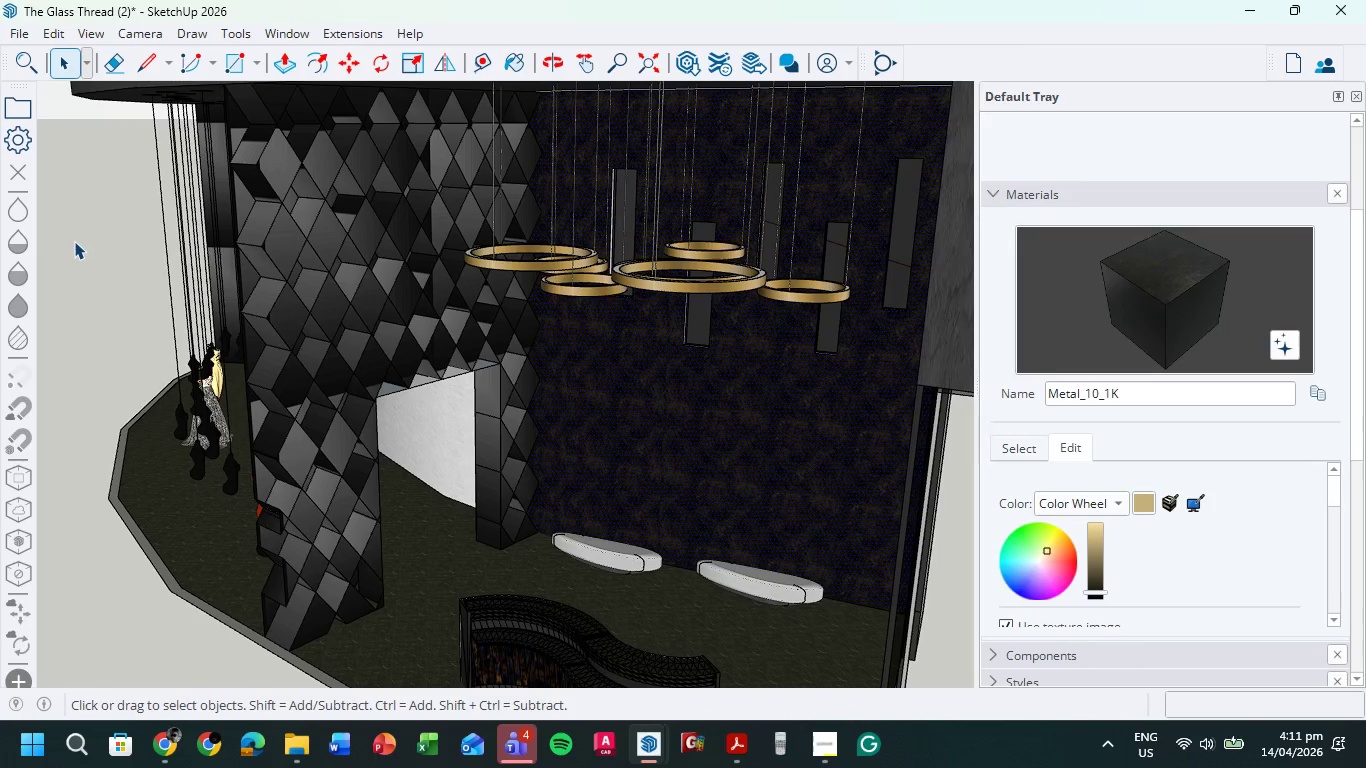 
triple_click([74, 241])
 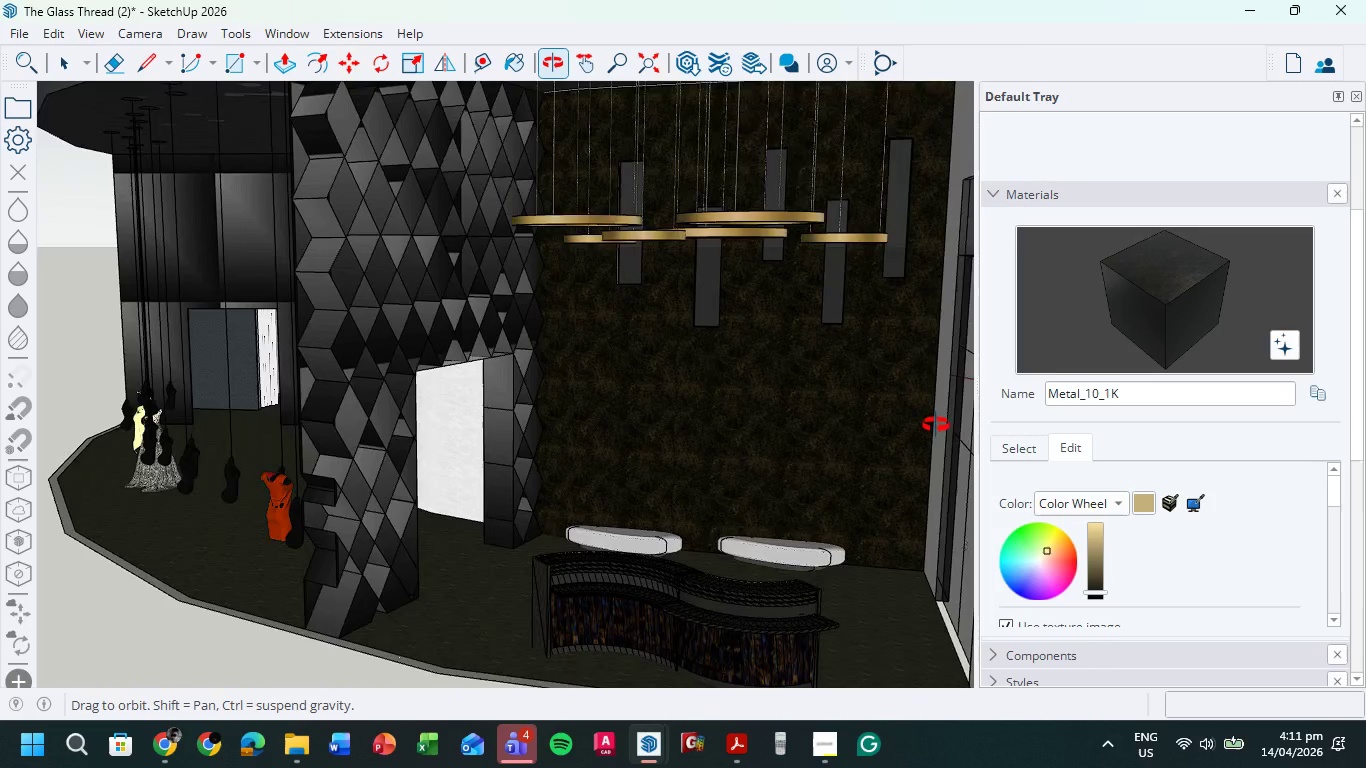 
scroll: coordinate [801, 560], scroll_direction: up, amount: 1.0
 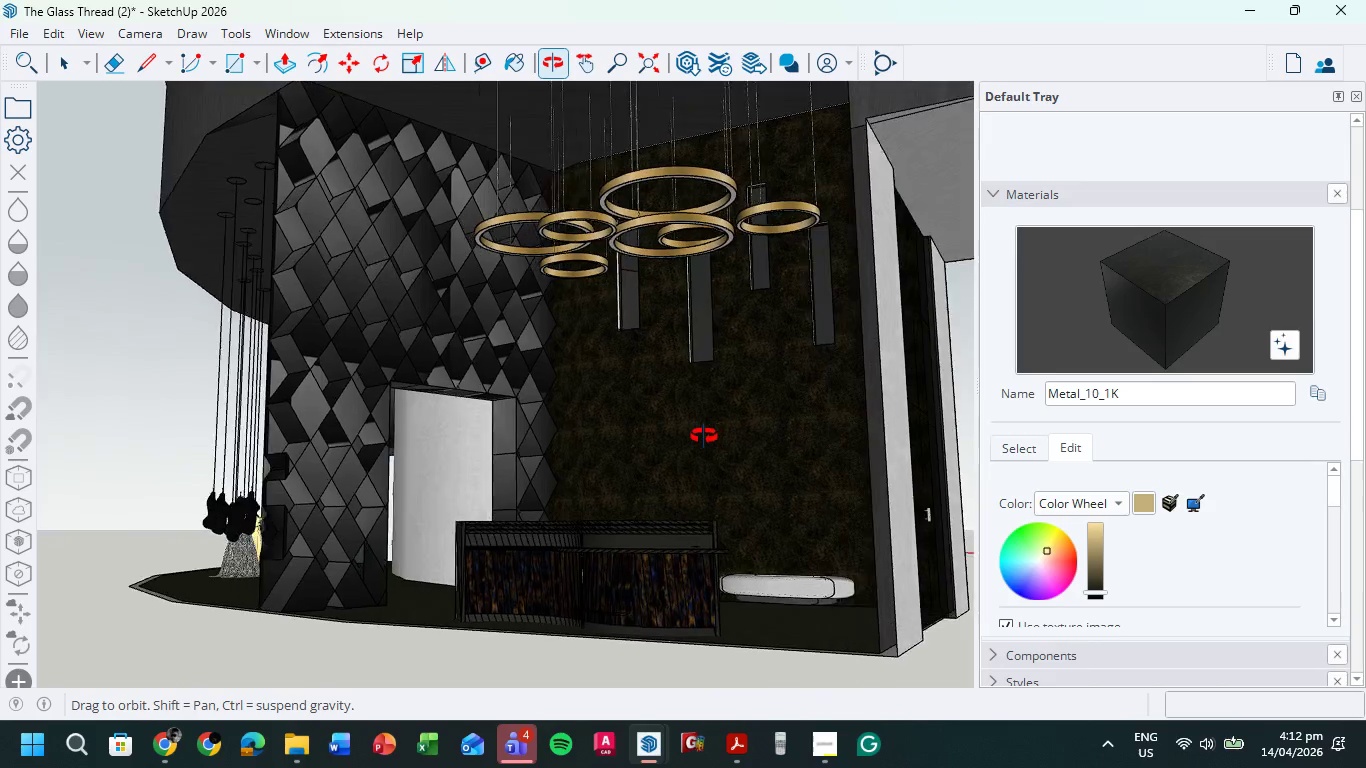 
scroll: coordinate [707, 445], scroll_direction: down, amount: 3.0
 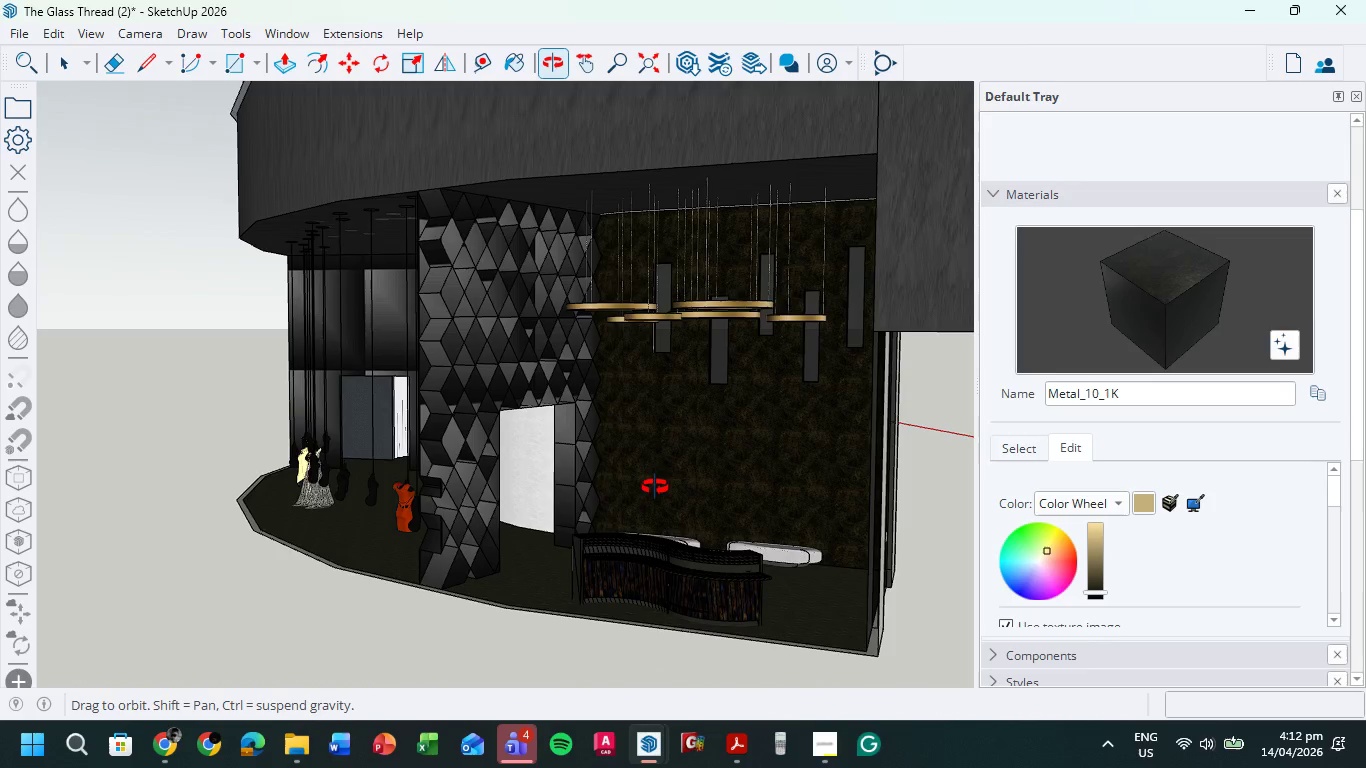 
wait(6.92)
 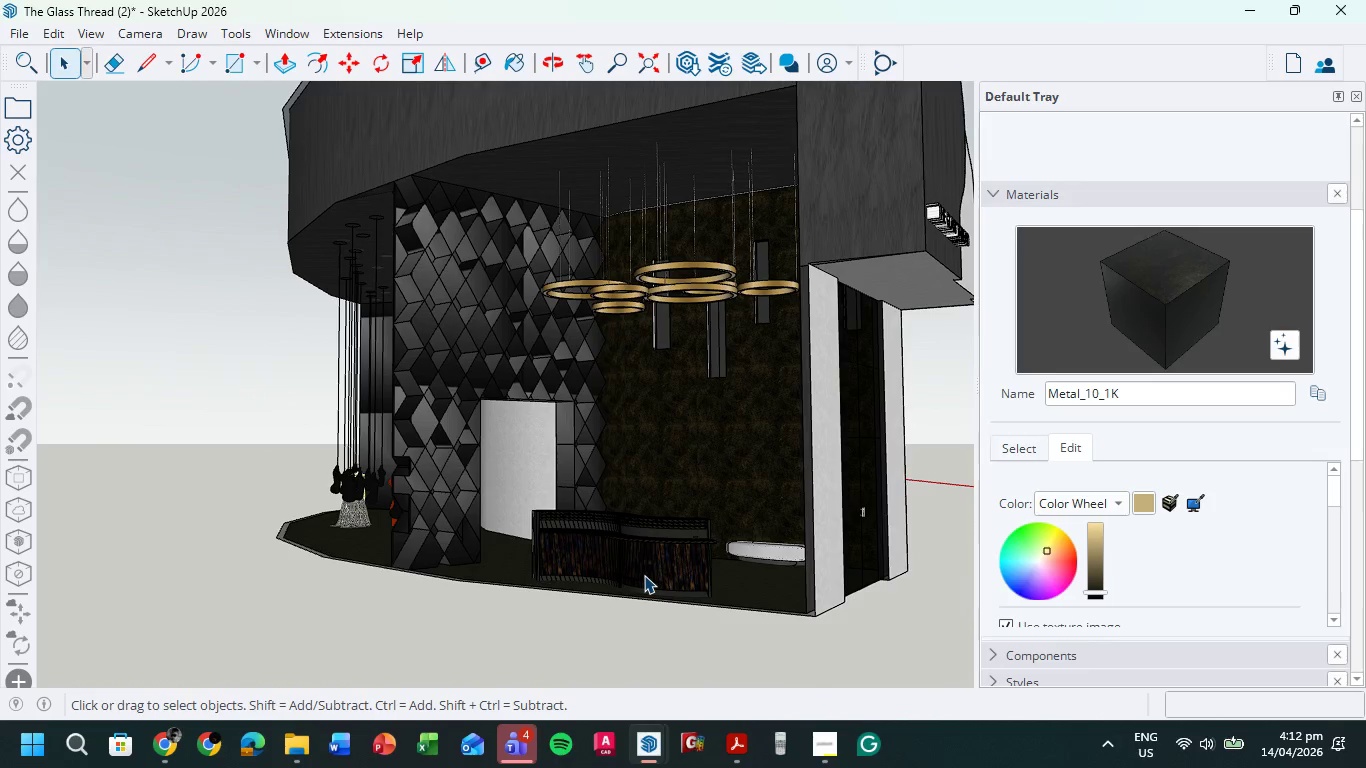 
scroll: coordinate [364, 474], scroll_direction: up, amount: 7.0
 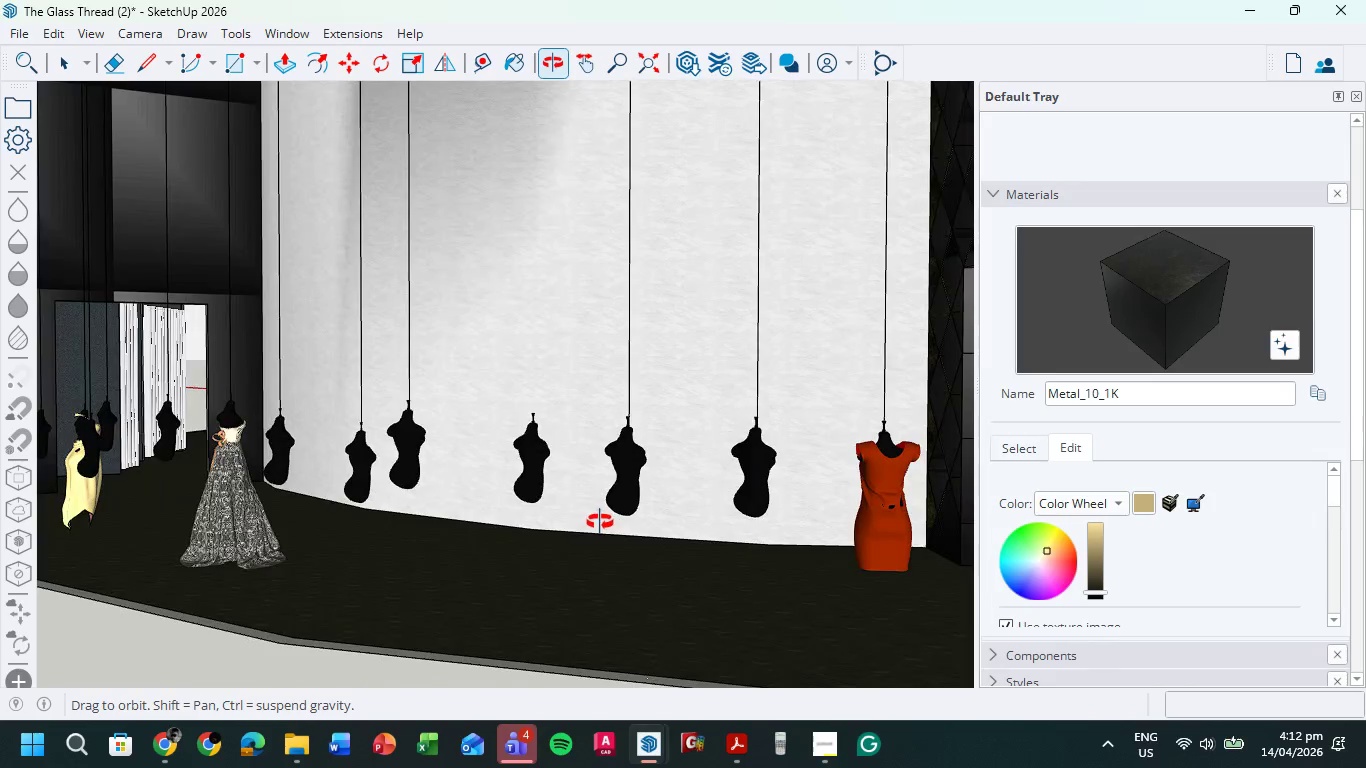 
scroll: coordinate [252, 432], scroll_direction: down, amount: 12.0
 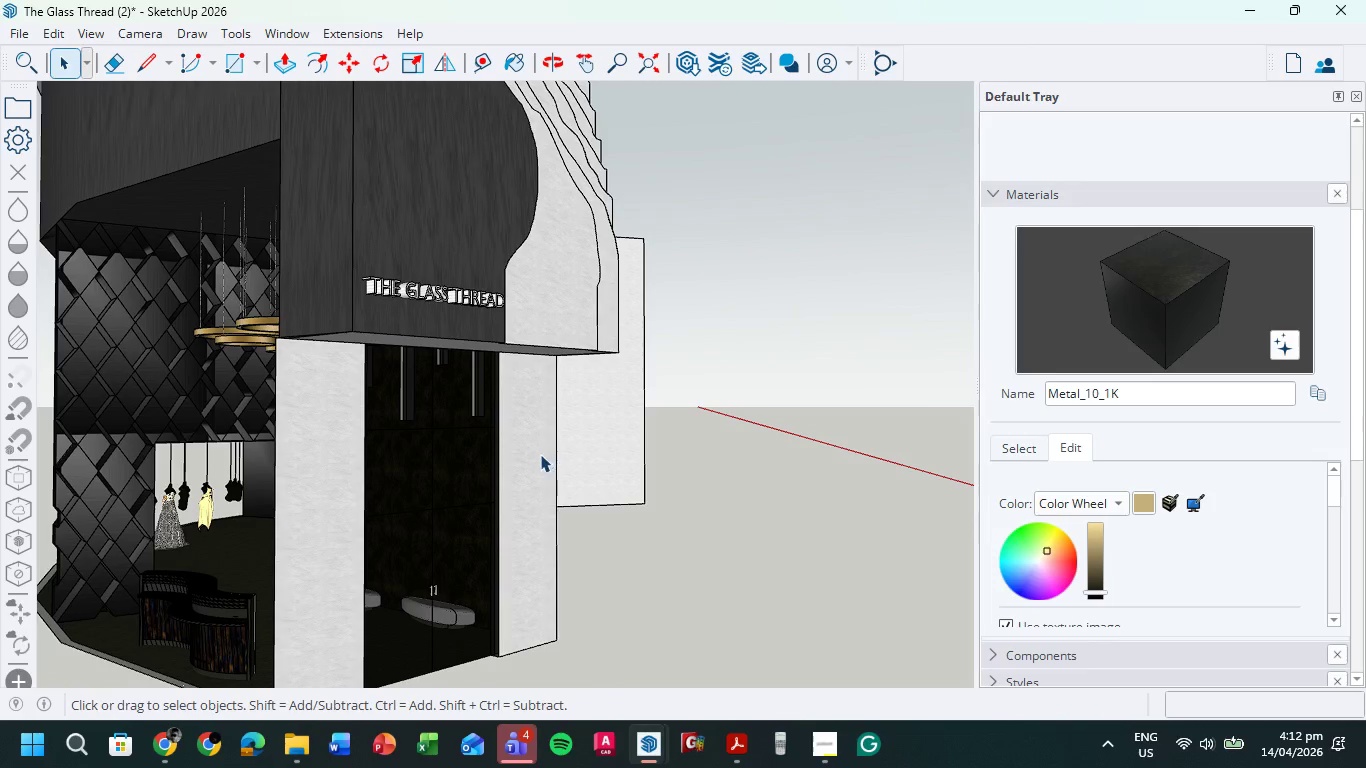 
wait(6.77)
 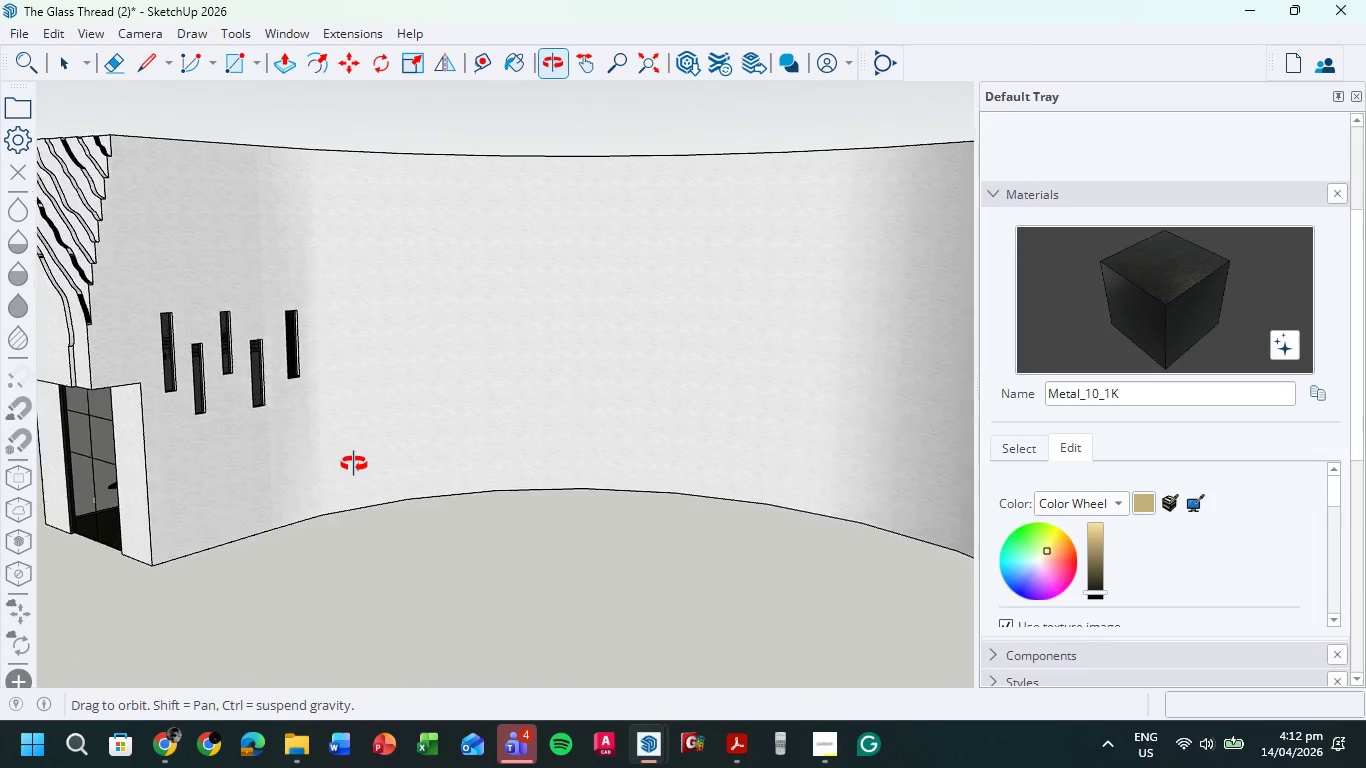 
hold_key(key=ShiftLeft, duration=0.53)
 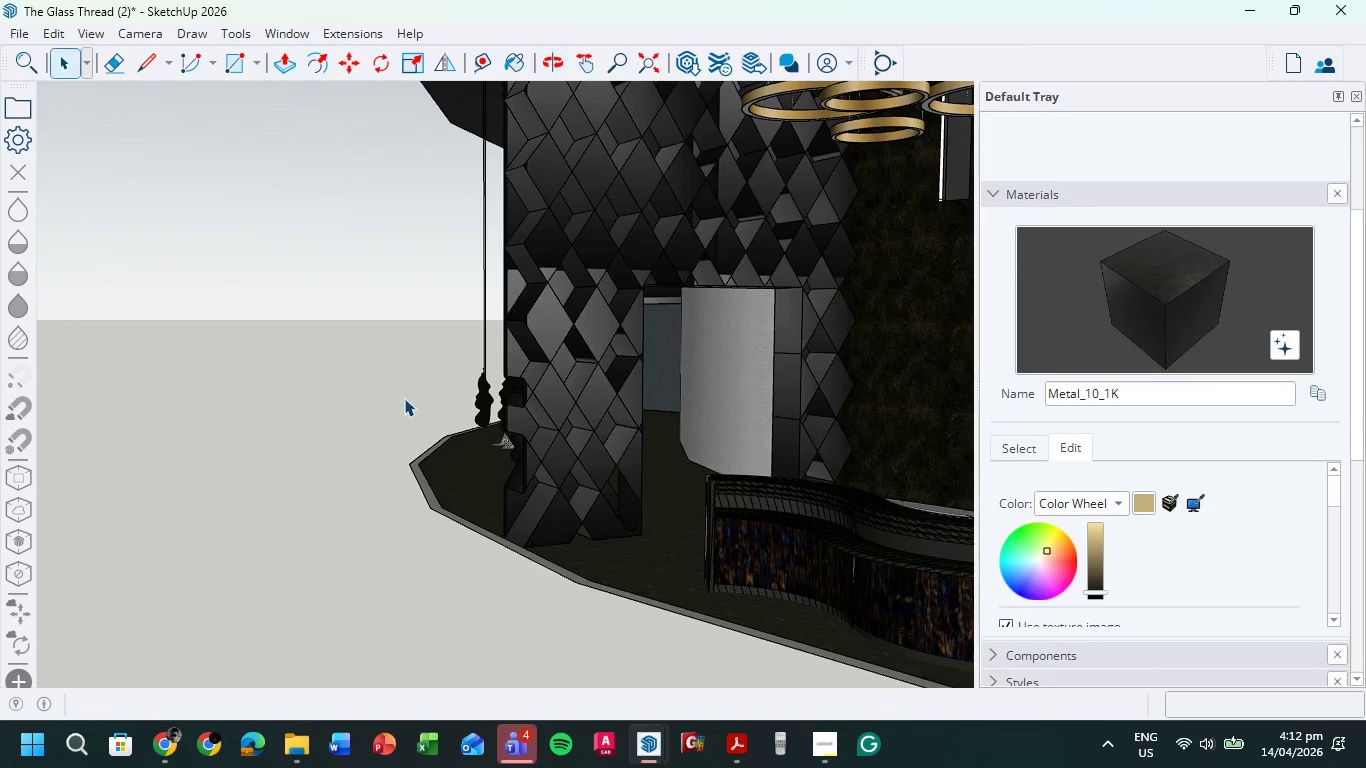 
hold_key(key=ShiftLeft, duration=0.47)
 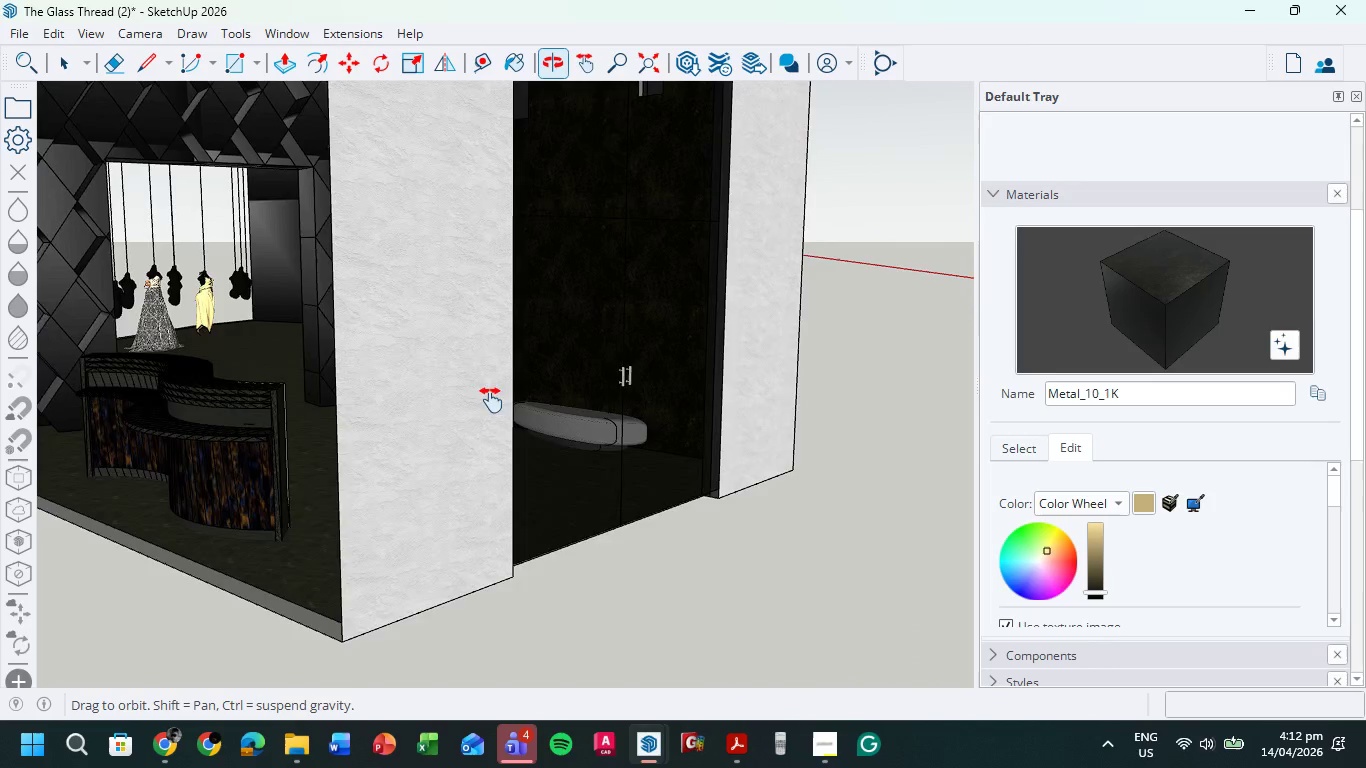 
hold_key(key=ShiftLeft, duration=0.62)
 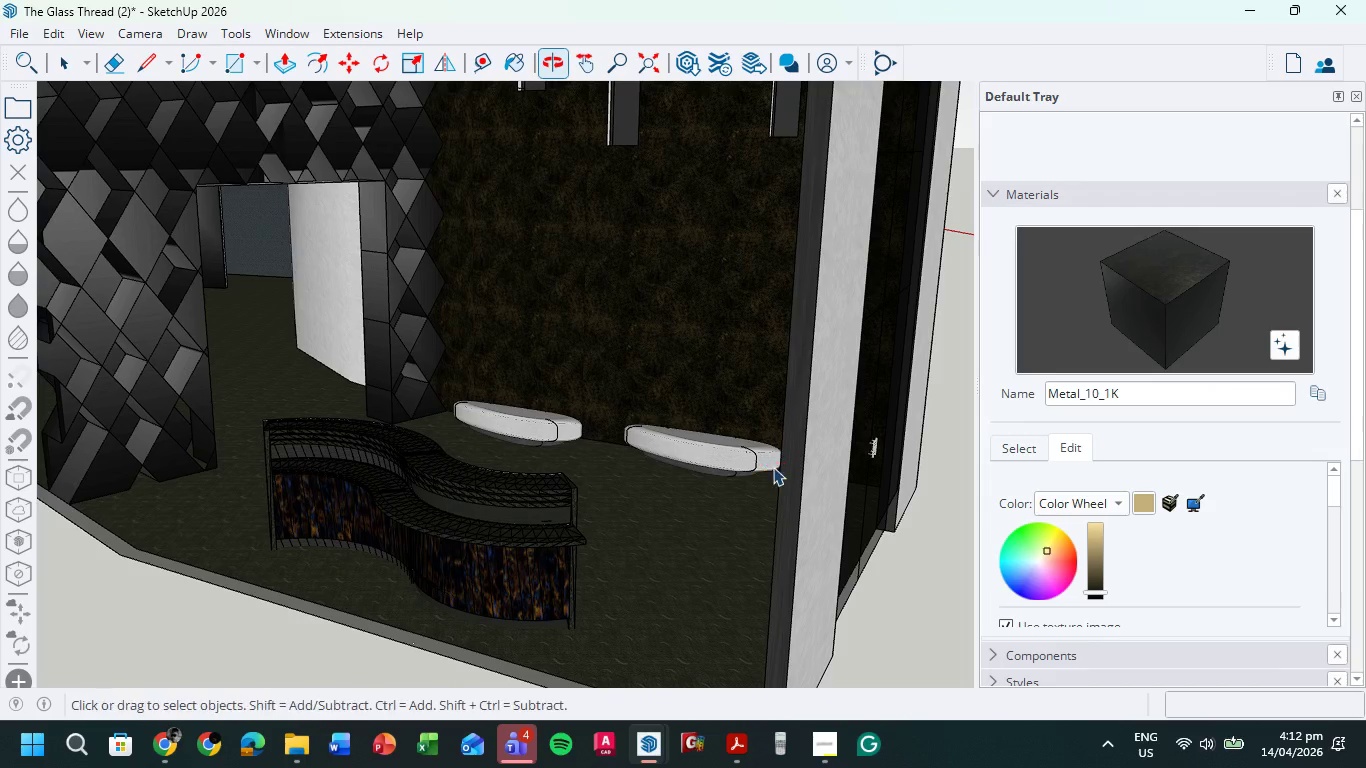 
hold_key(key=ShiftLeft, duration=0.48)
 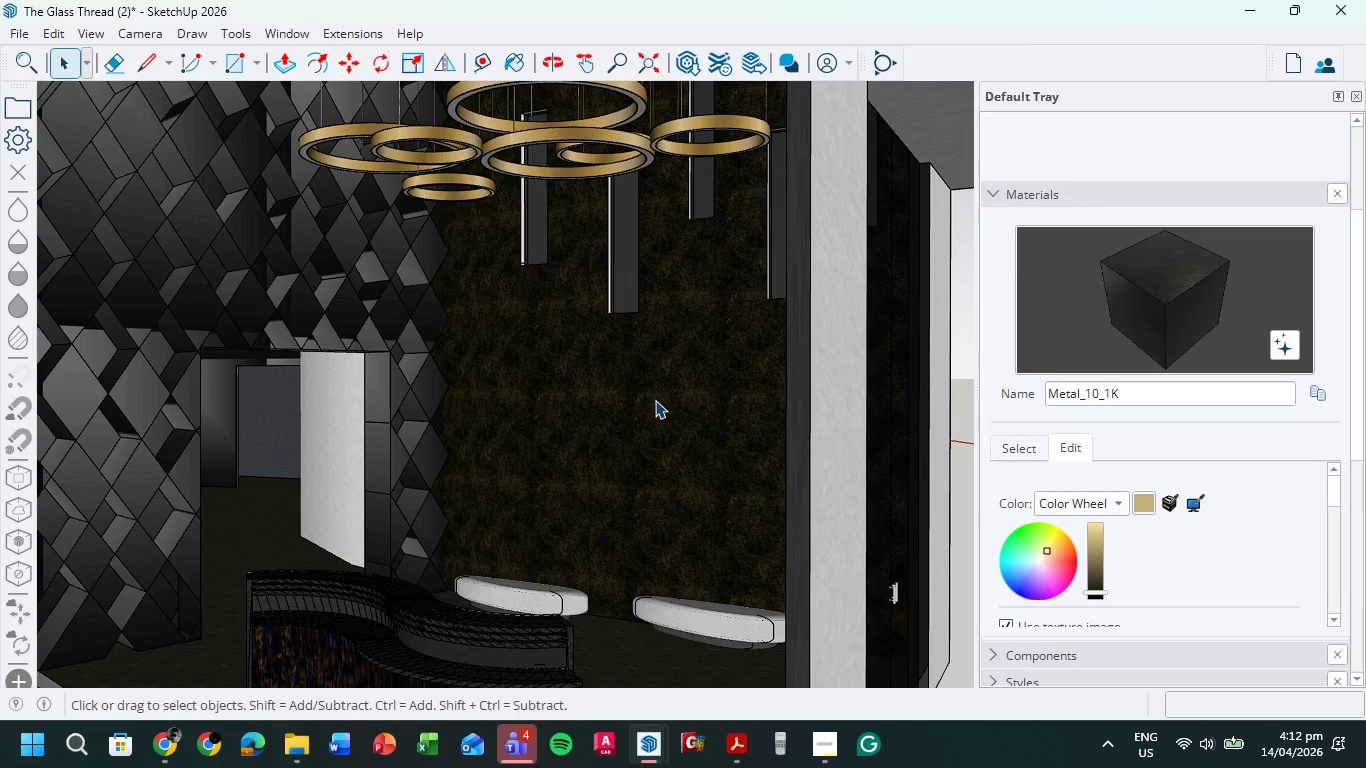 
scroll: coordinate [655, 403], scroll_direction: down, amount: 5.0
 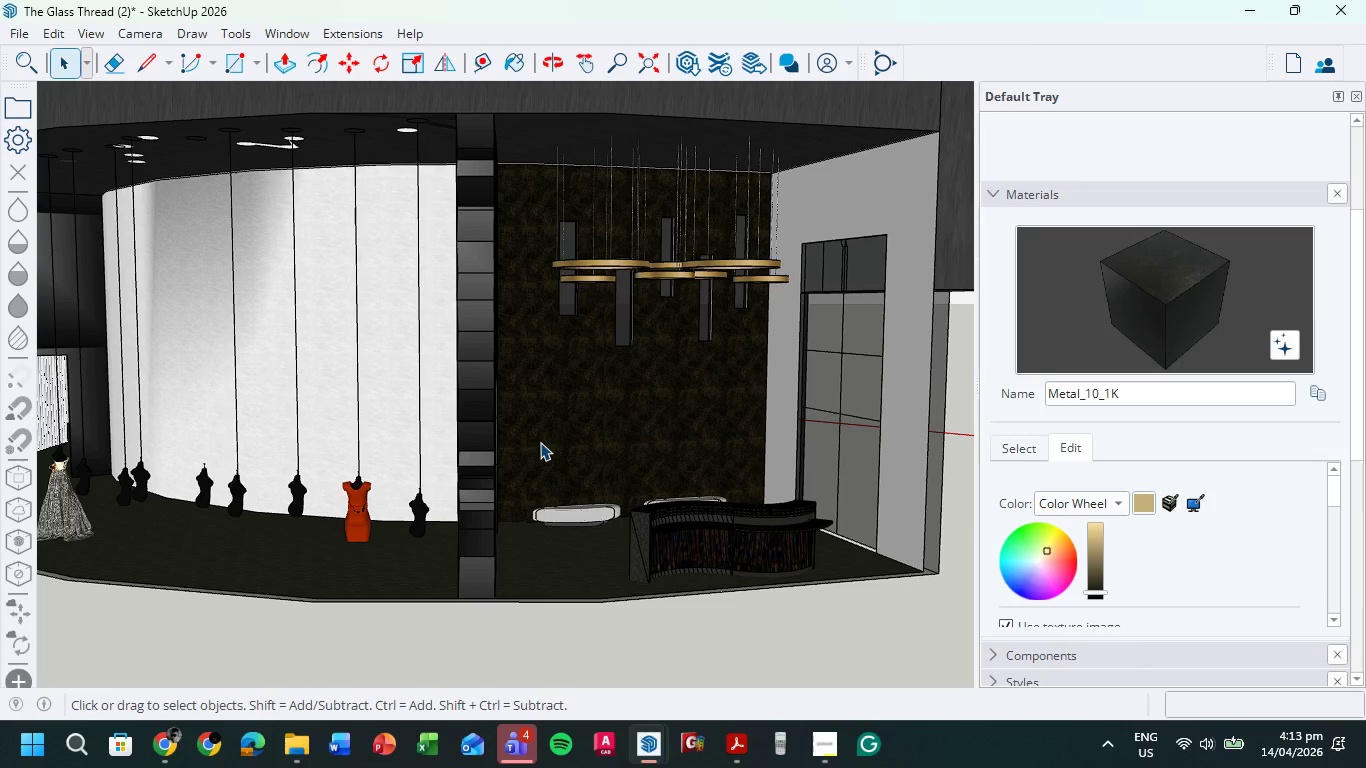 
wait(51.23)
 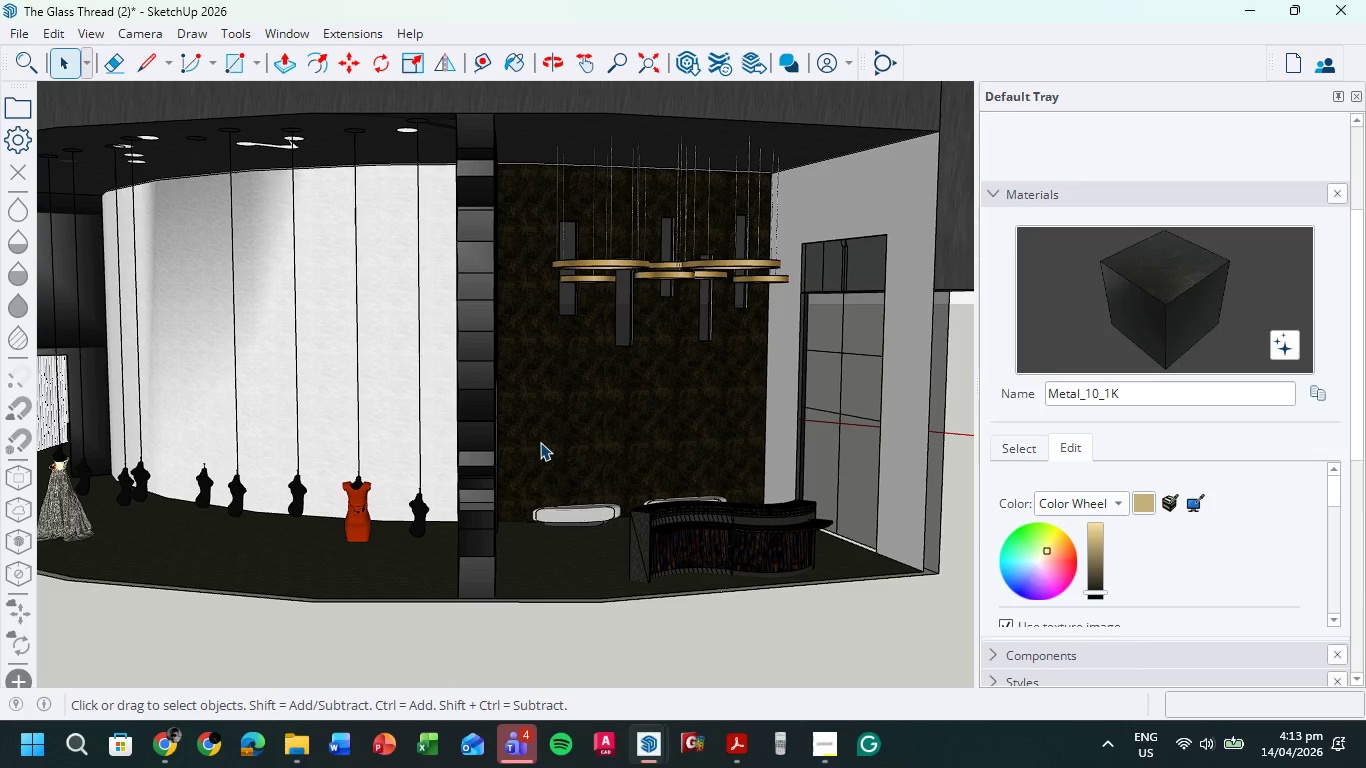 
hold_key(key=ShiftLeft, duration=0.44)
 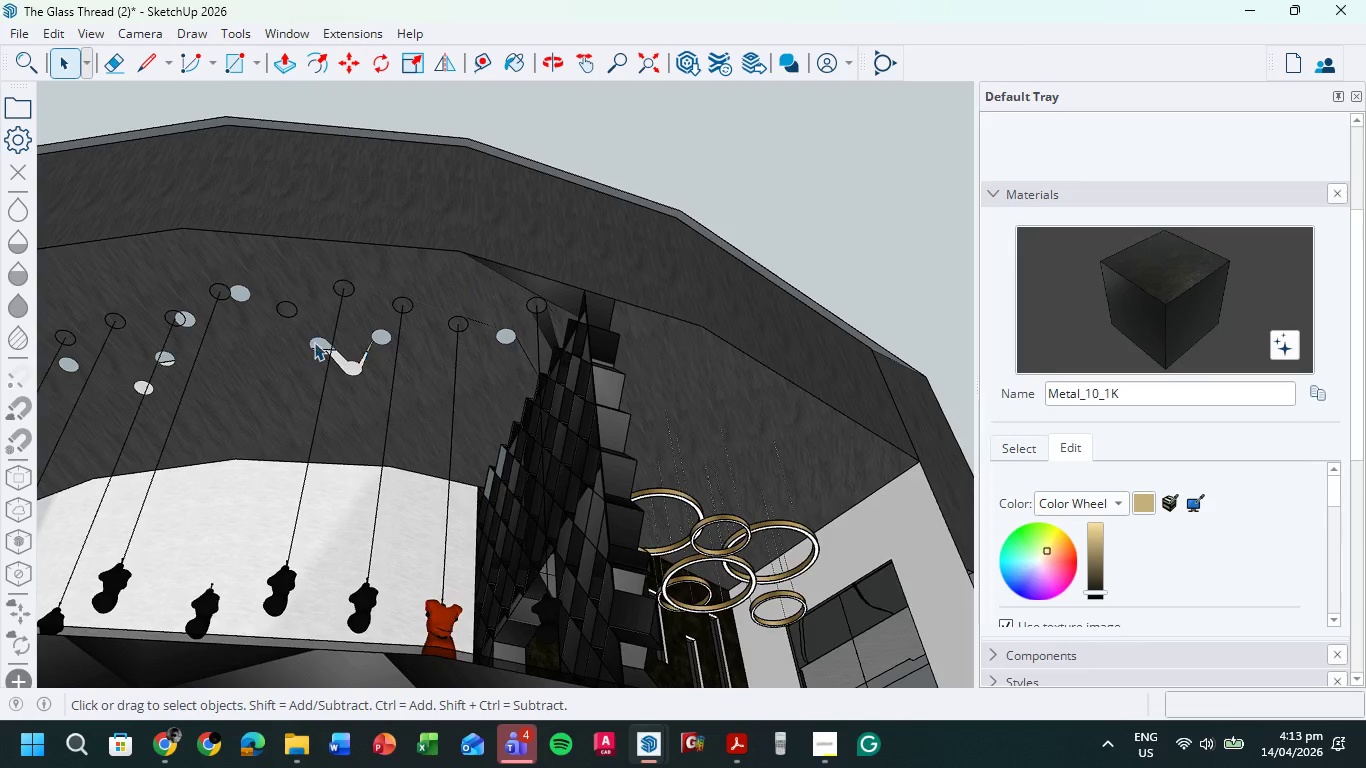 
scroll: coordinate [293, 347], scroll_direction: up, amount: 11.0
 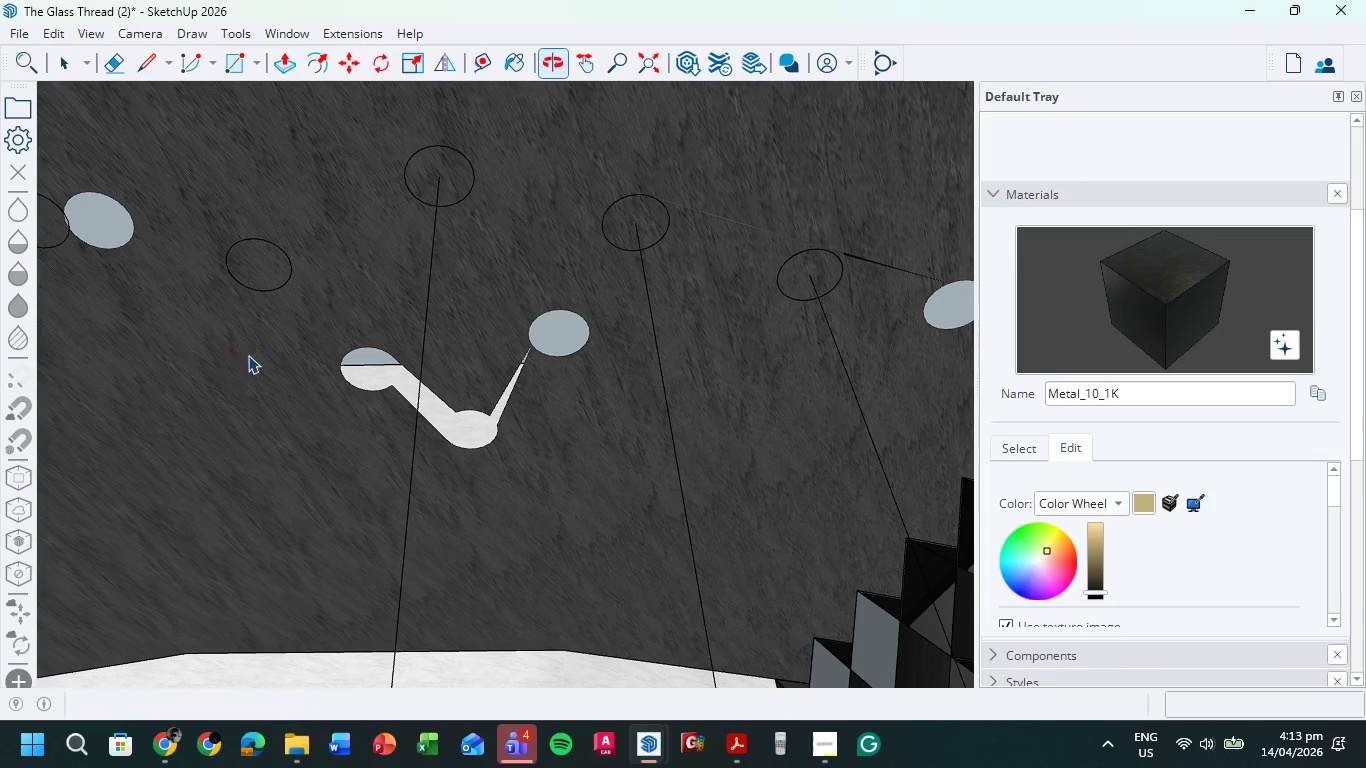 
scroll: coordinate [245, 353], scroll_direction: down, amount: 3.0
 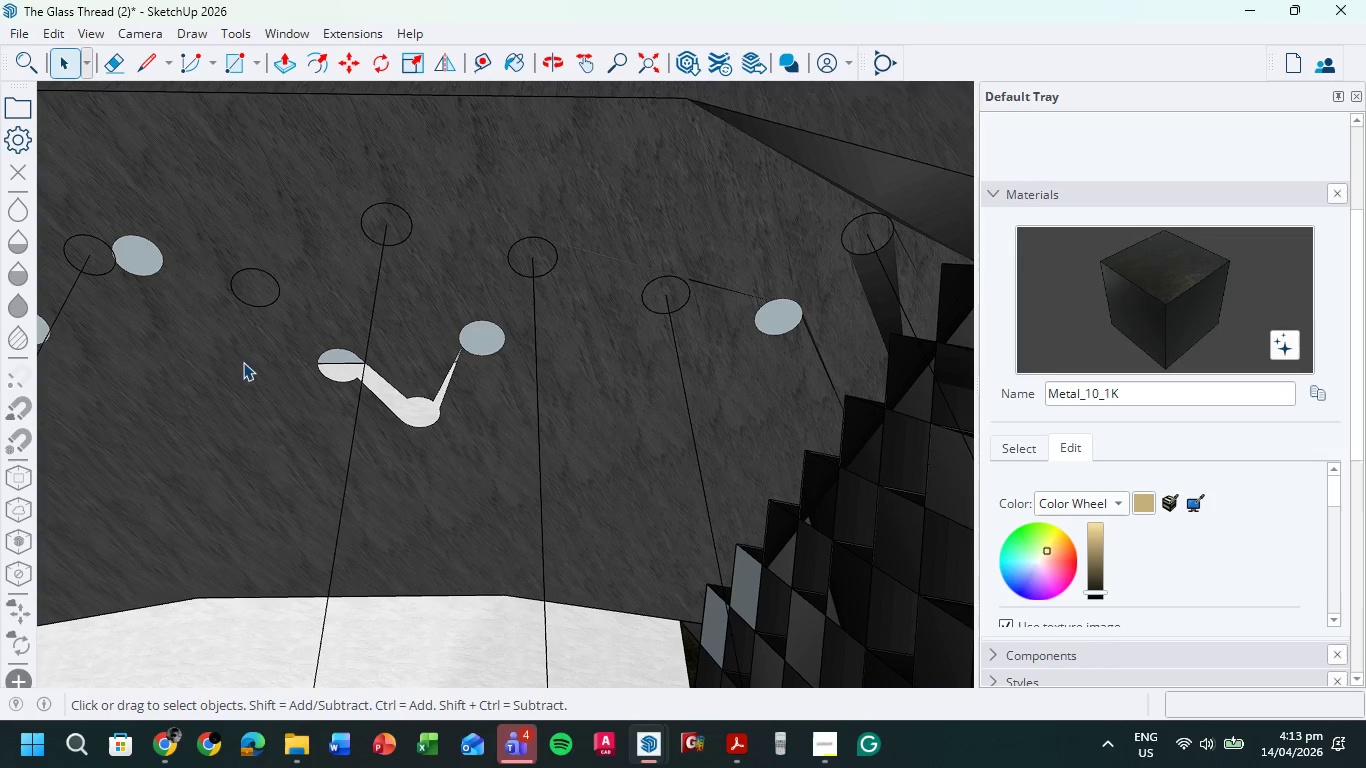 
scroll: coordinate [253, 359], scroll_direction: up, amount: 3.0
 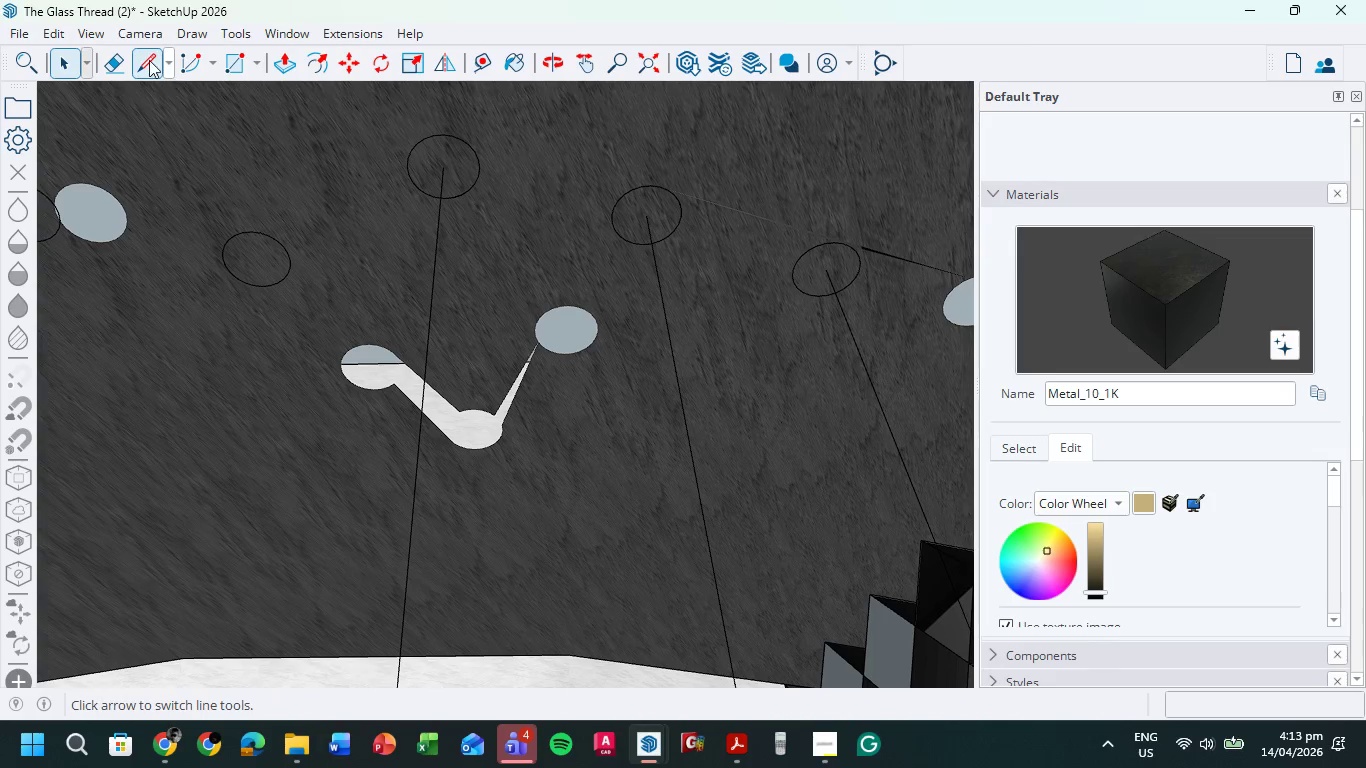 
left_click([148, 59])
 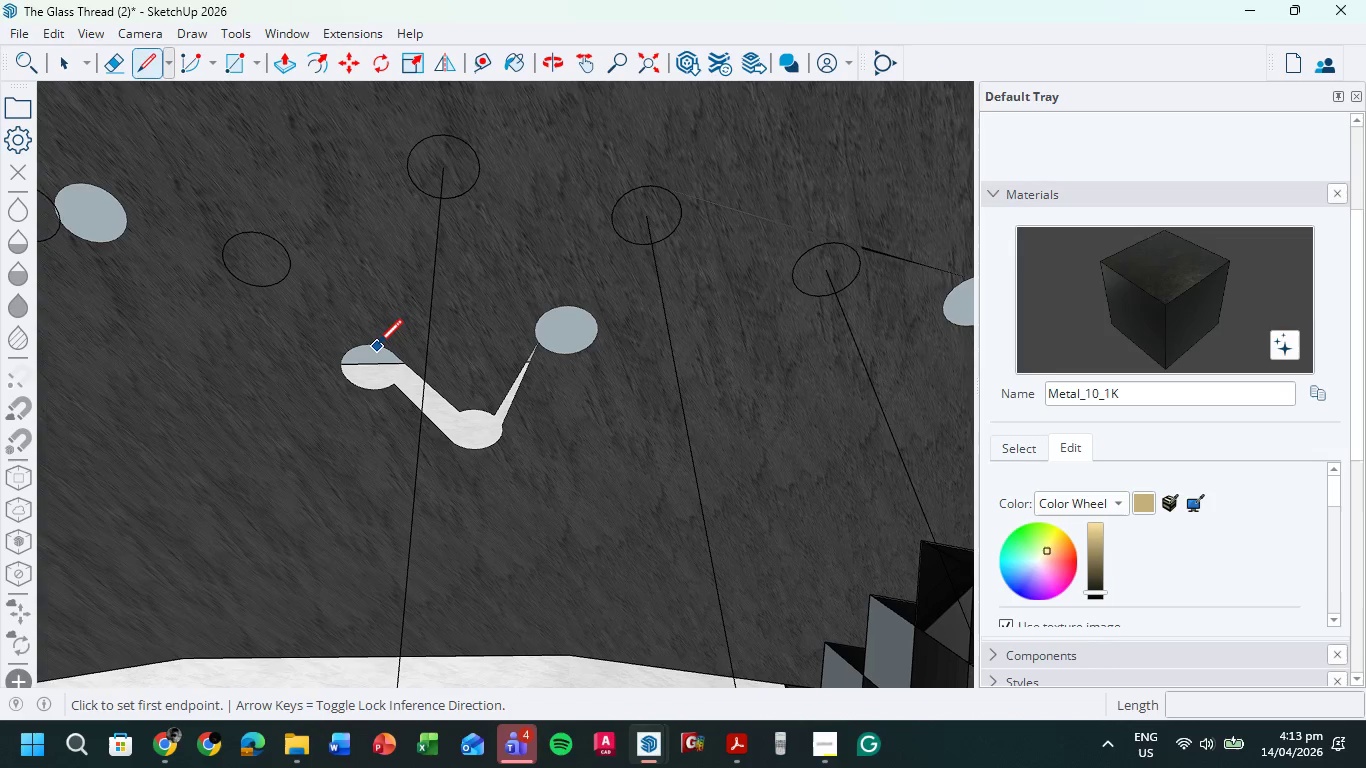 
left_click([378, 346])
 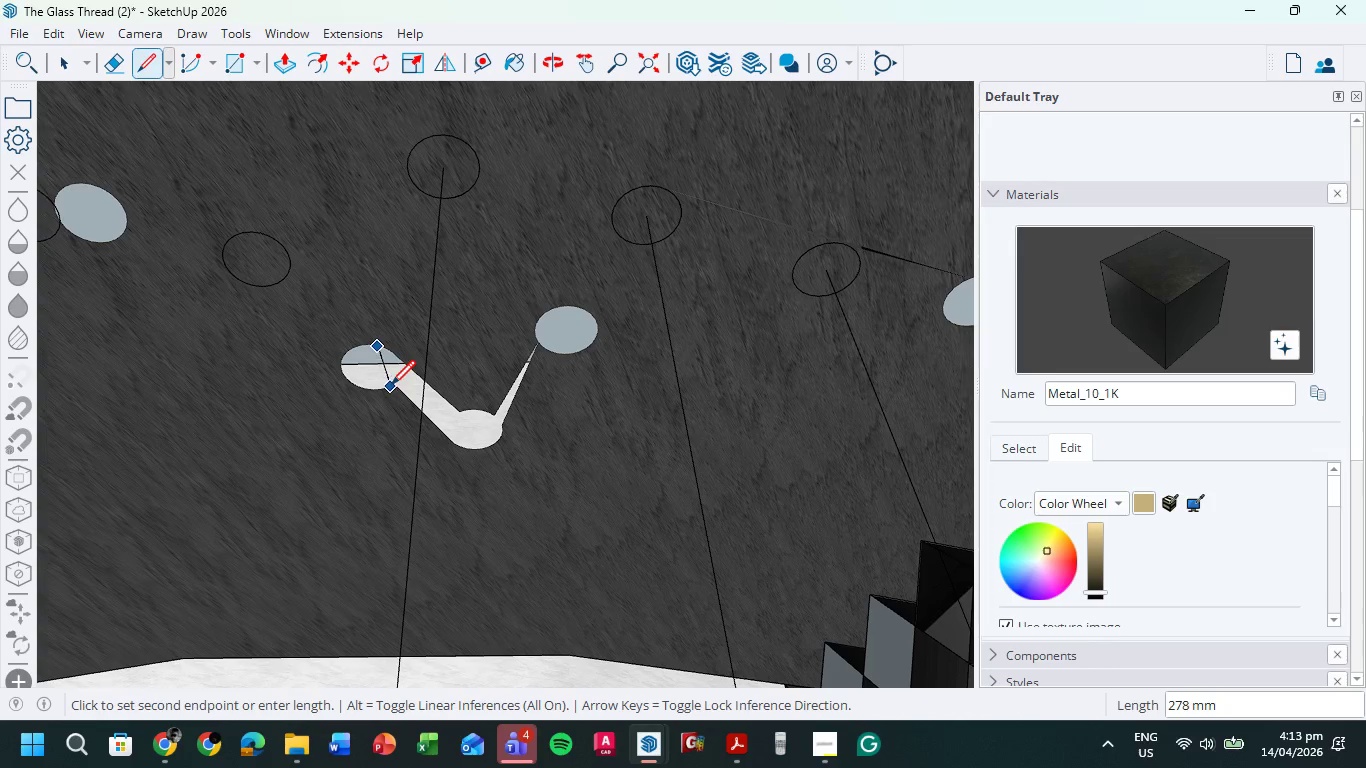 
left_click([391, 387])
 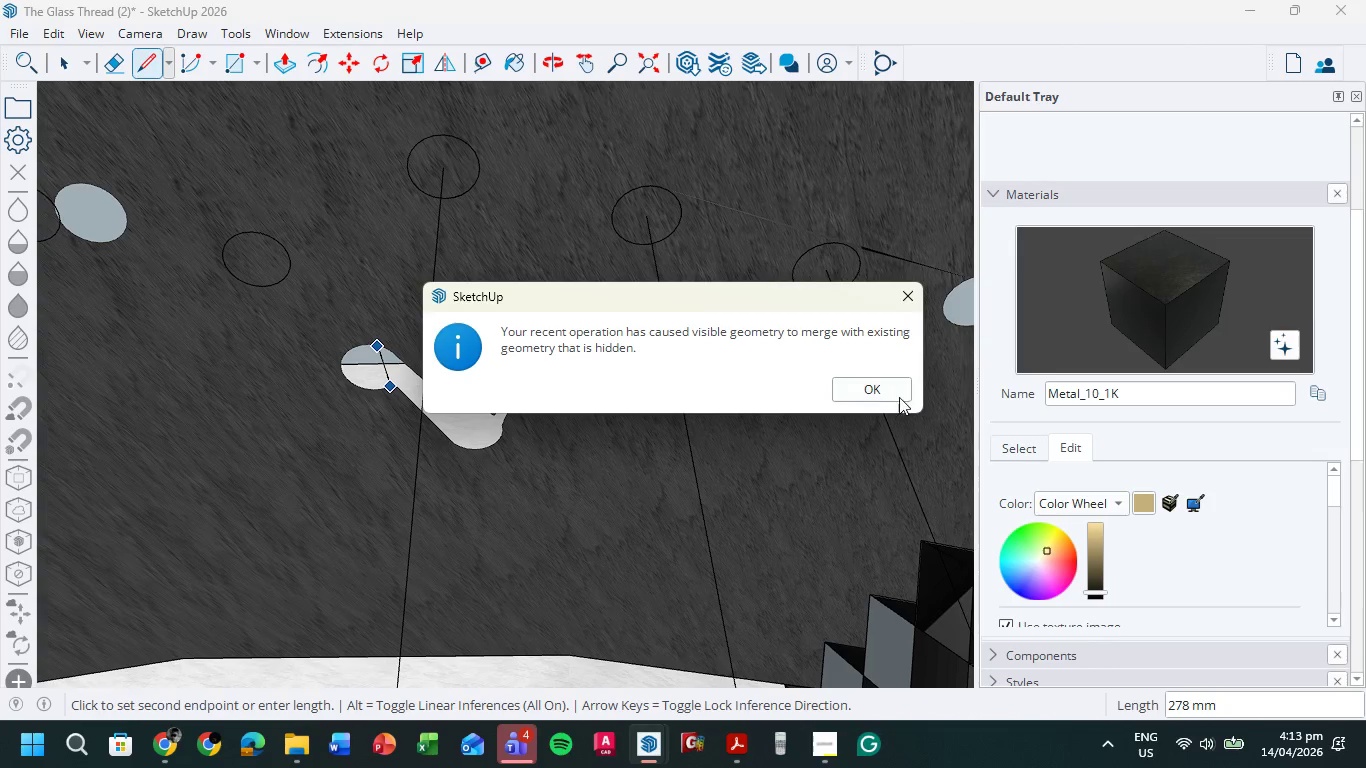 
left_click([860, 395])
 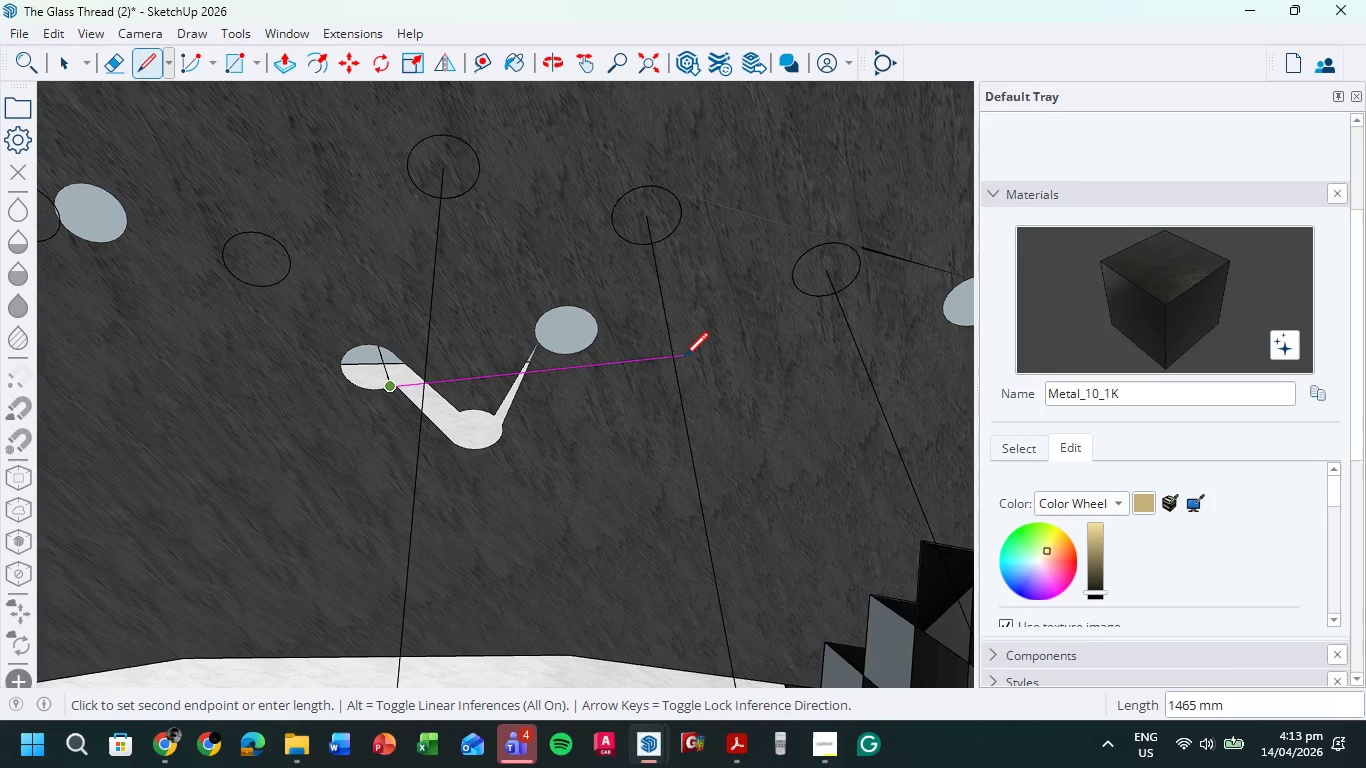 
key(Escape)
 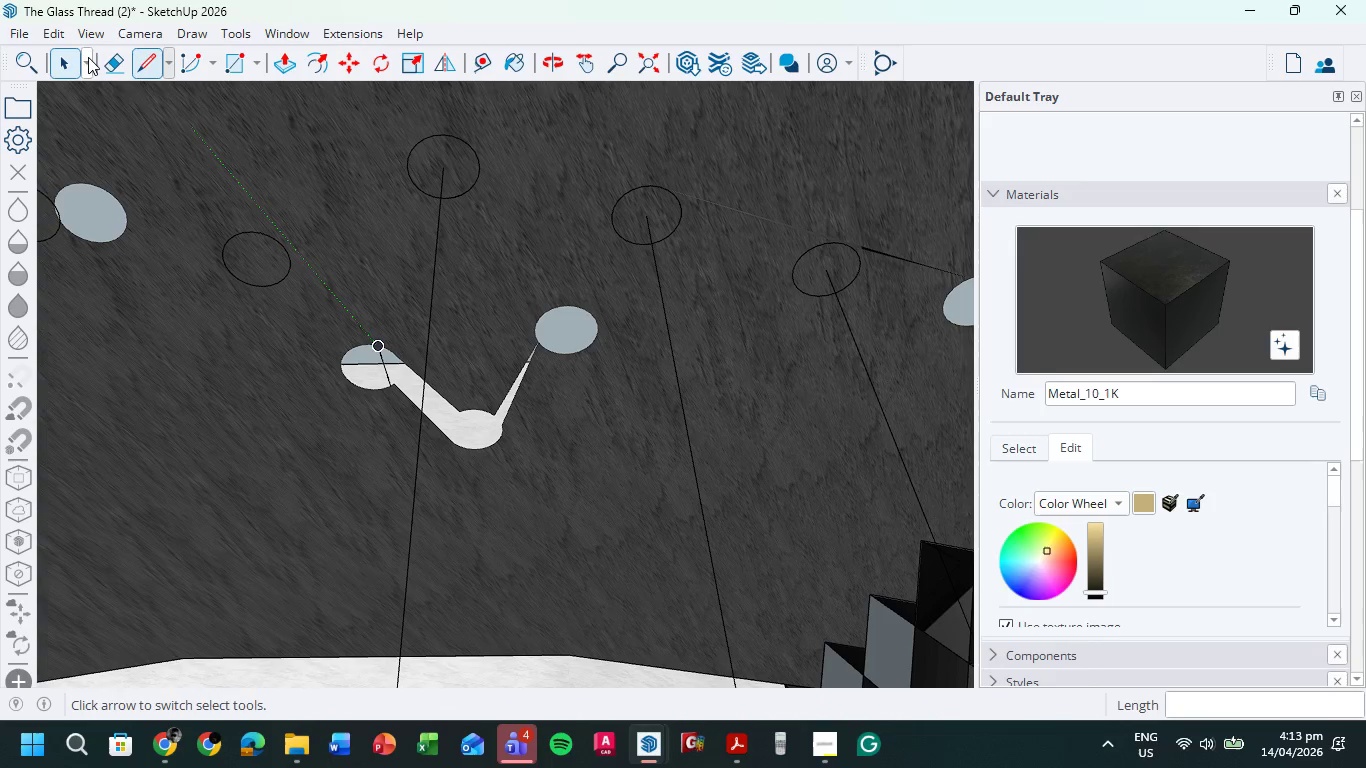 
left_click([65, 61])
 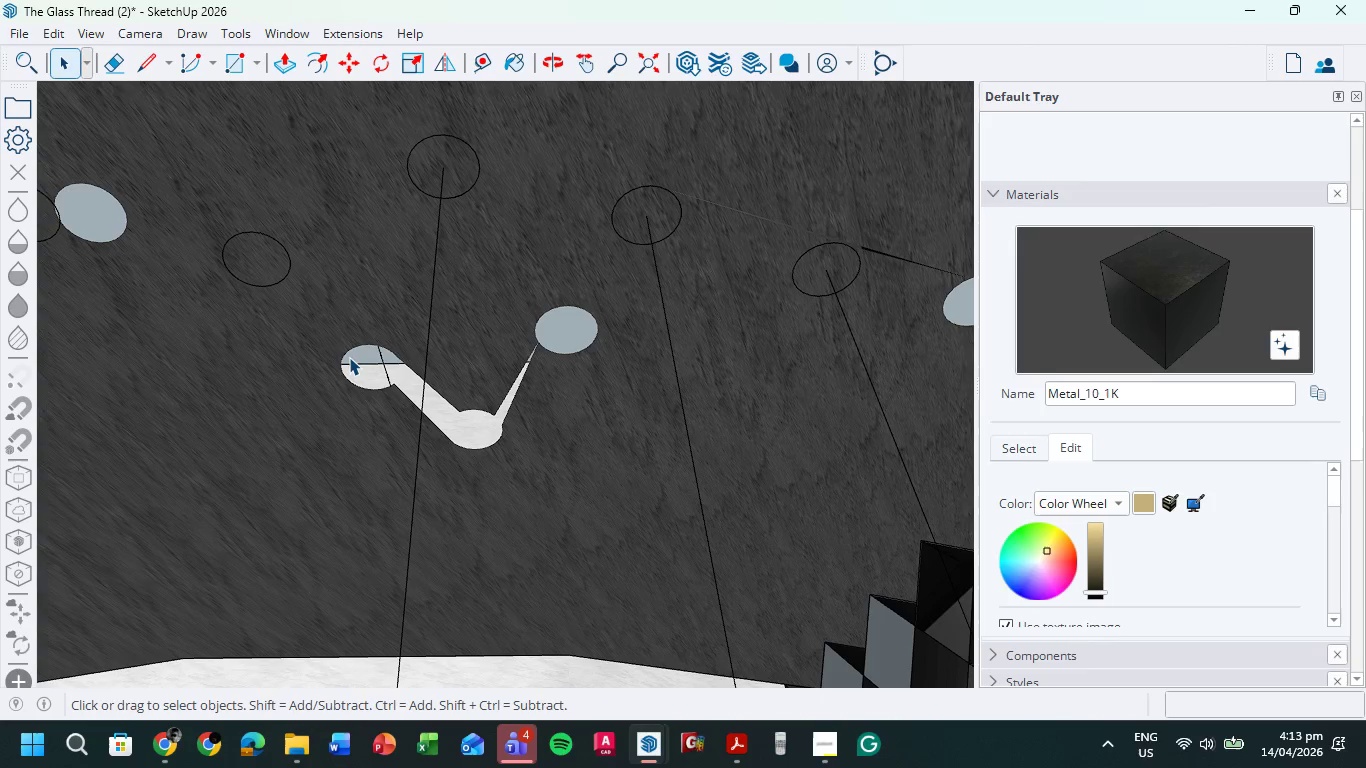 
left_click([353, 355])
 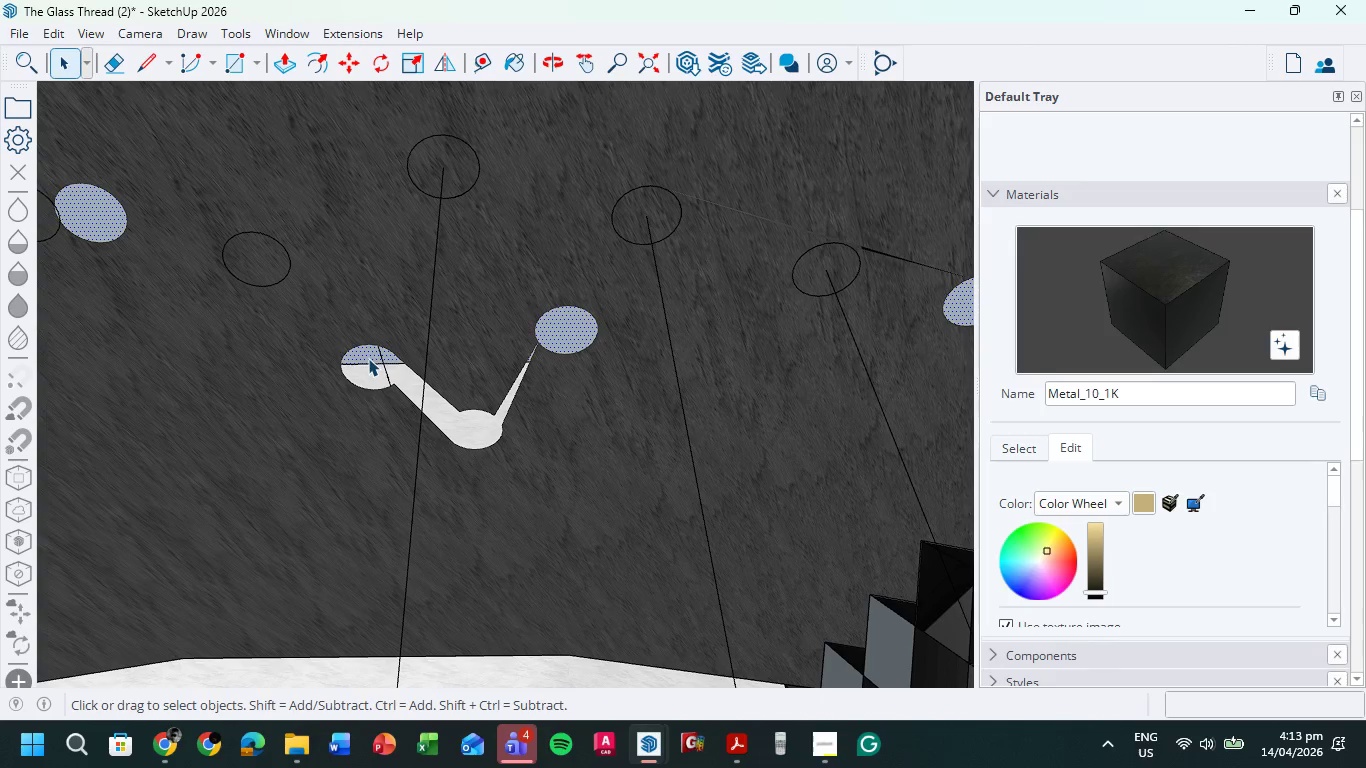 
right_click([368, 358])
 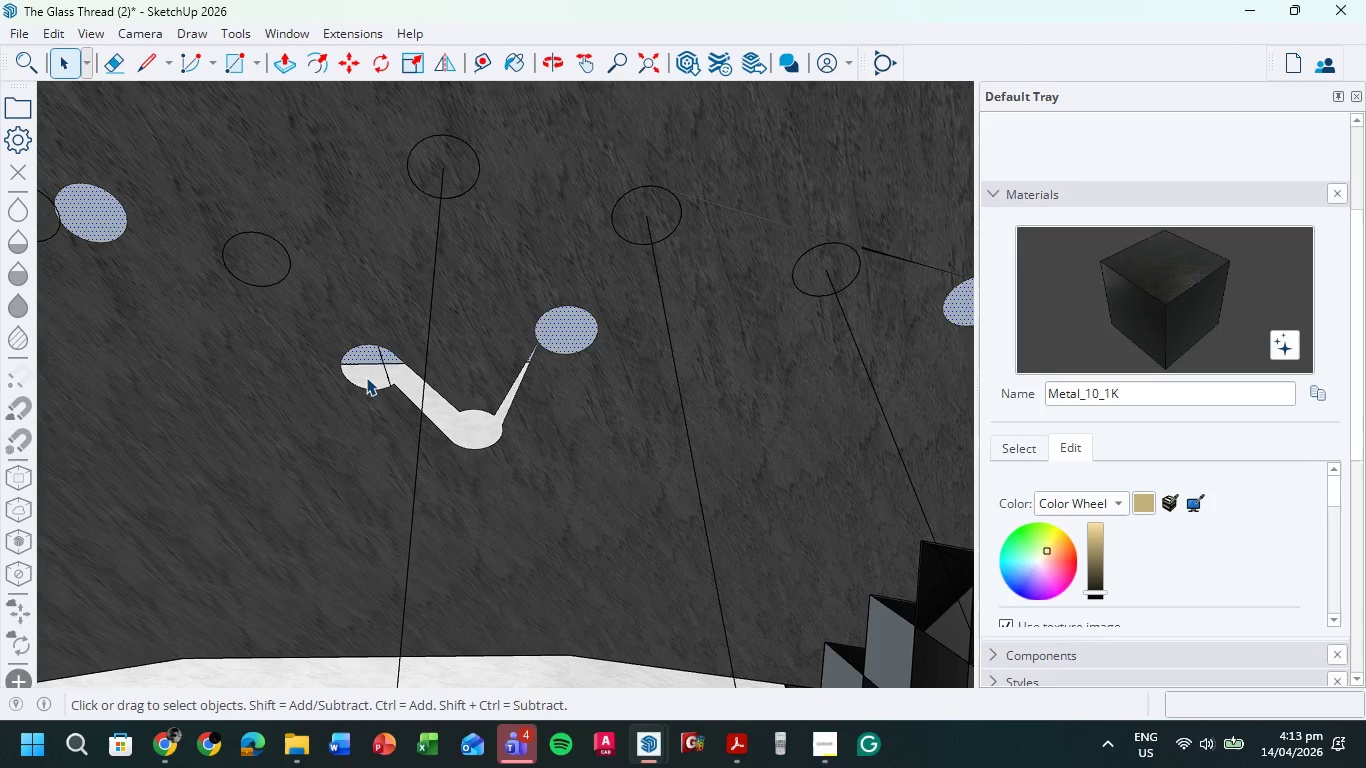 
double_click([359, 376])
 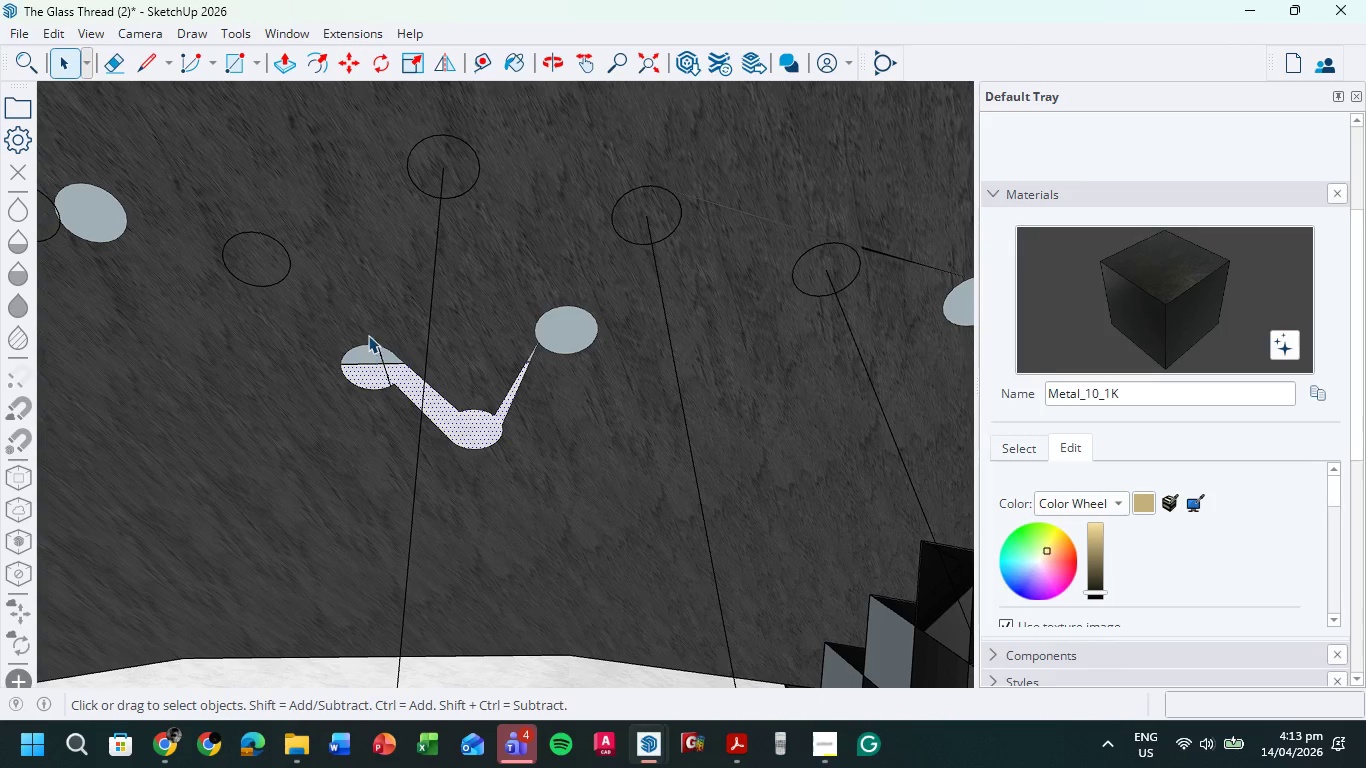 
left_click([367, 325])
 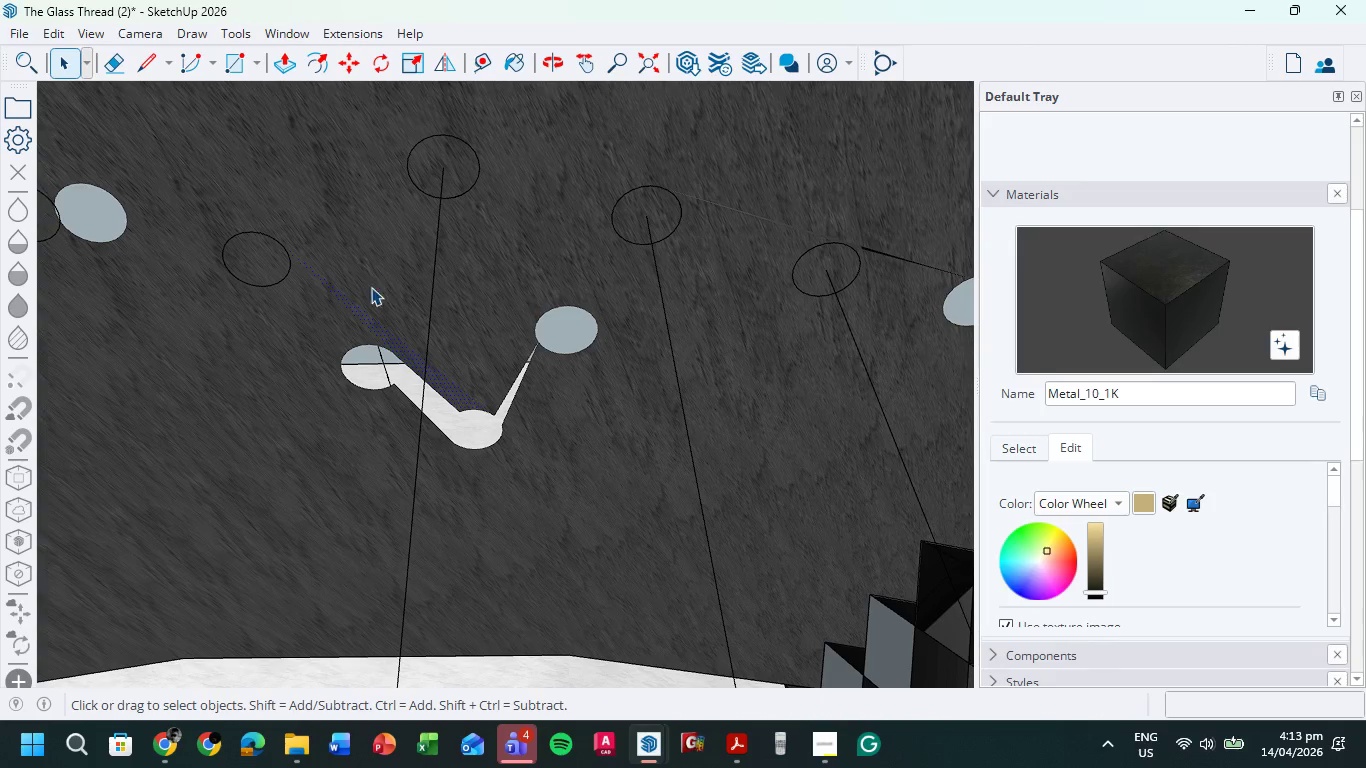 
left_click_drag(start_coordinate=[366, 291], to_coordinate=[357, 384])
 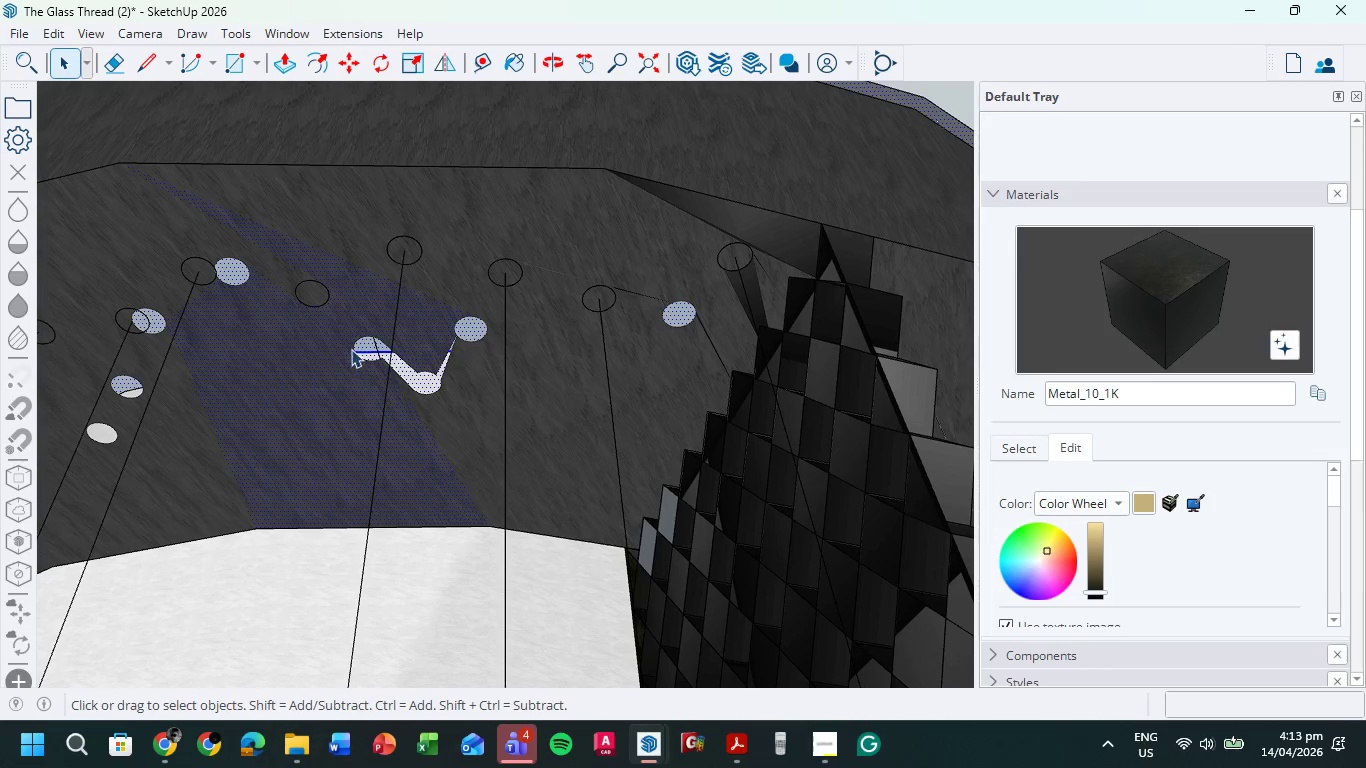 
scroll: coordinate [369, 334], scroll_direction: down, amount: 7.0
 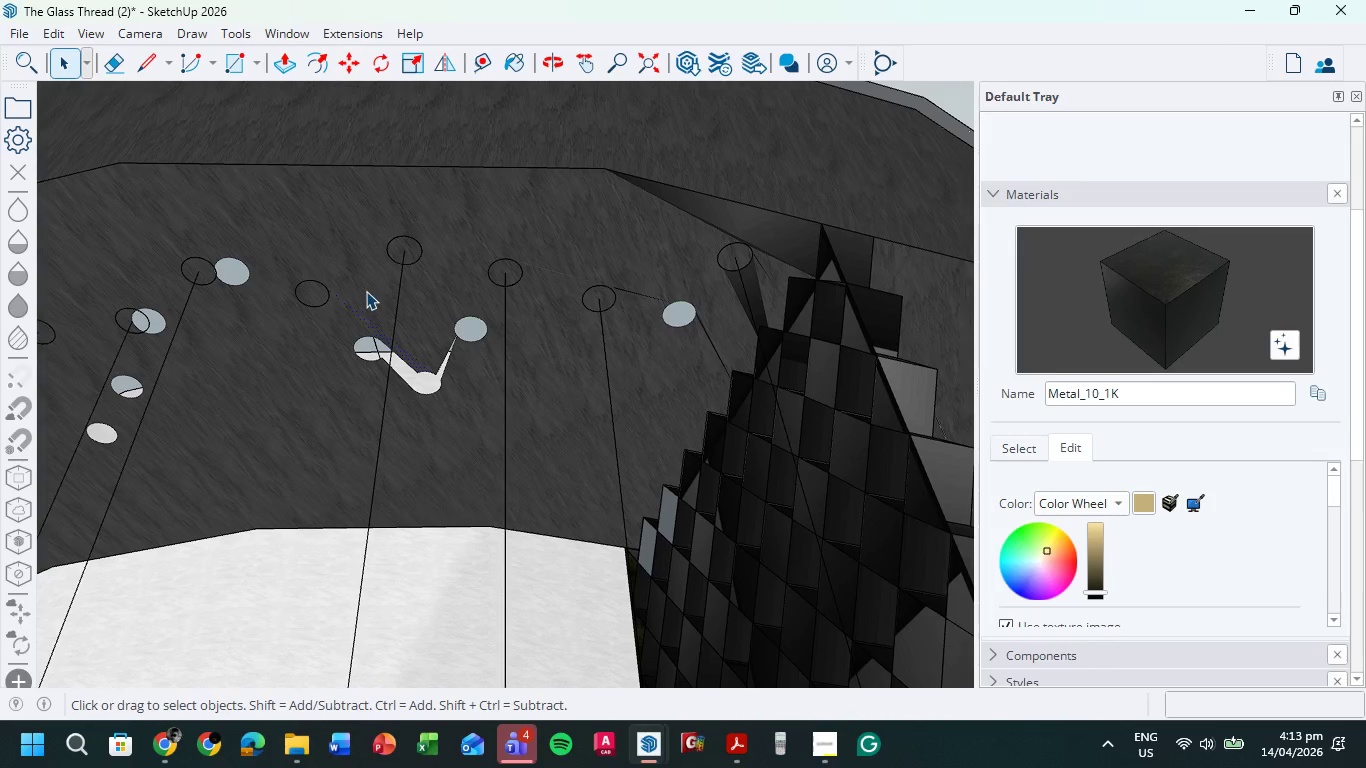 
right_click([353, 347])
 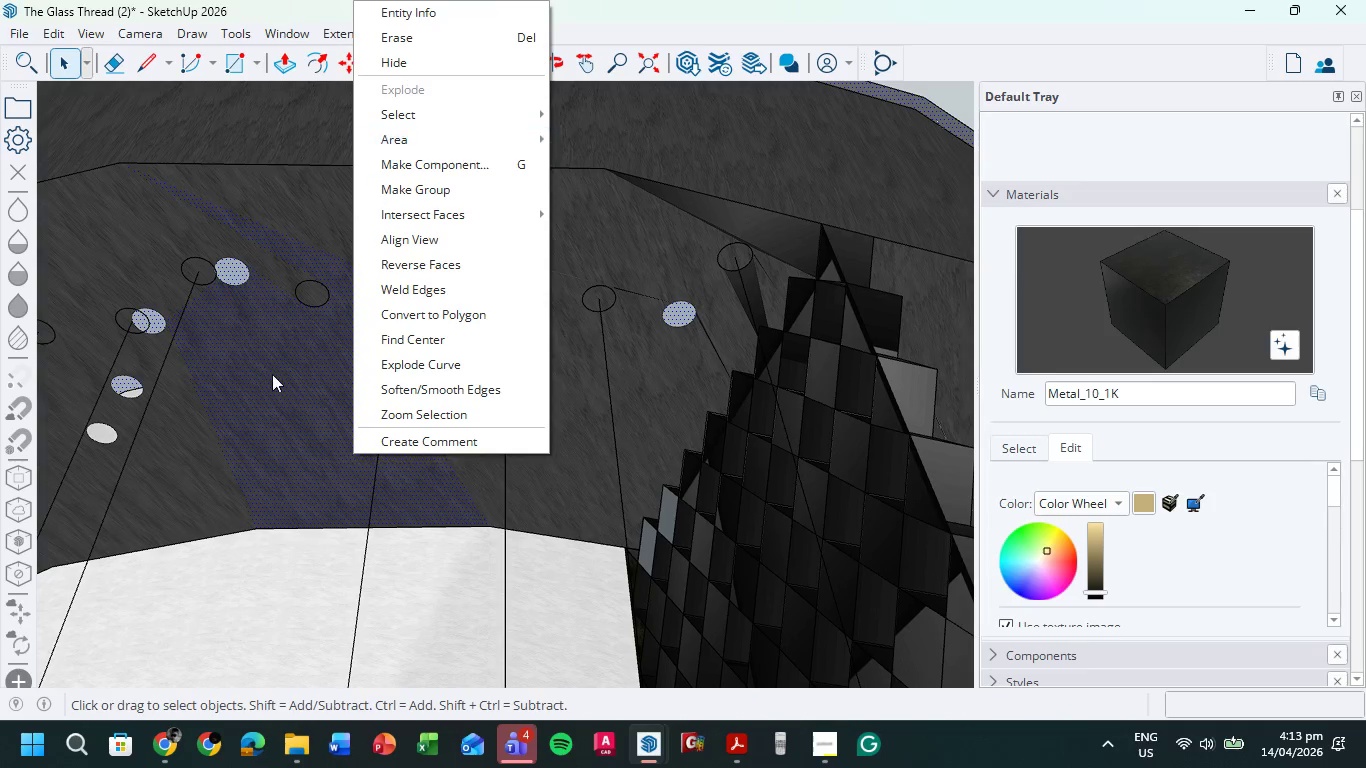 
double_click([277, 372])
 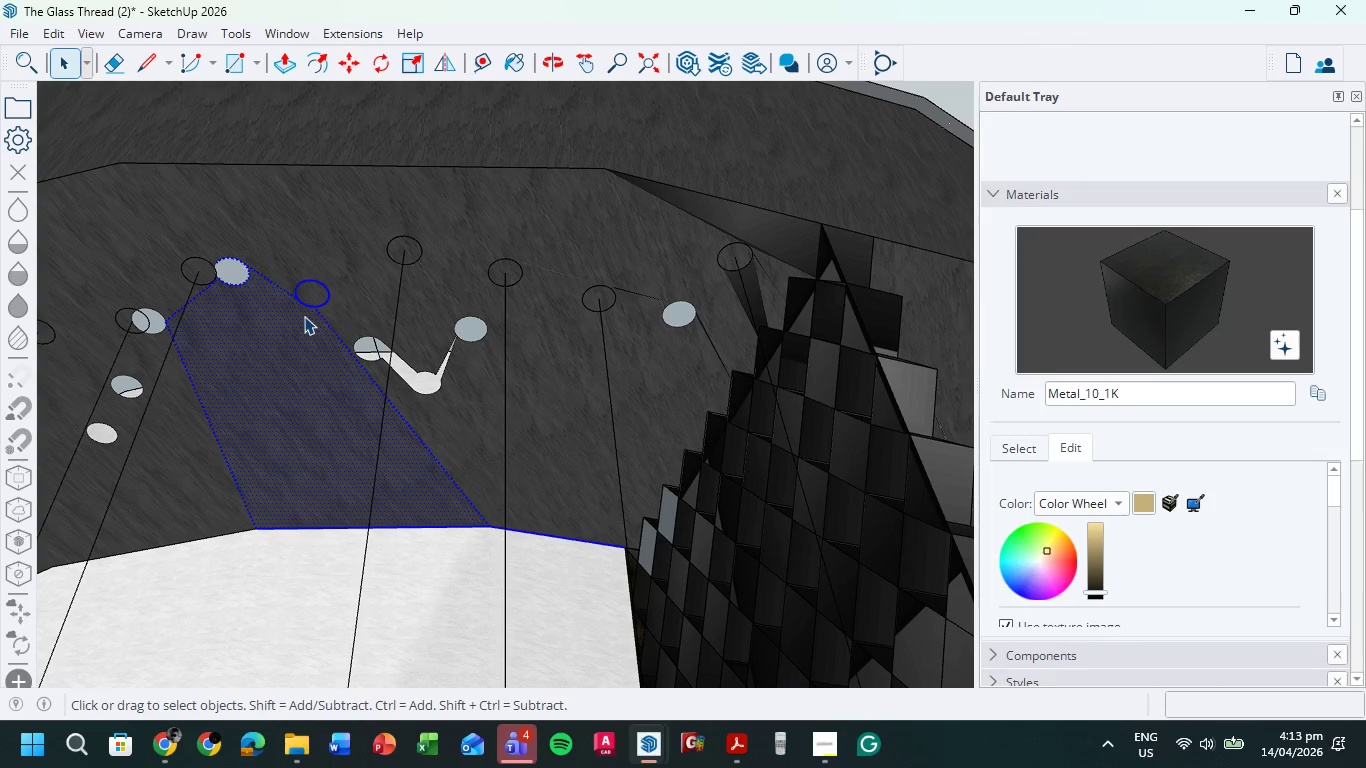 
left_click_drag(start_coordinate=[303, 316], to_coordinate=[502, 400])
 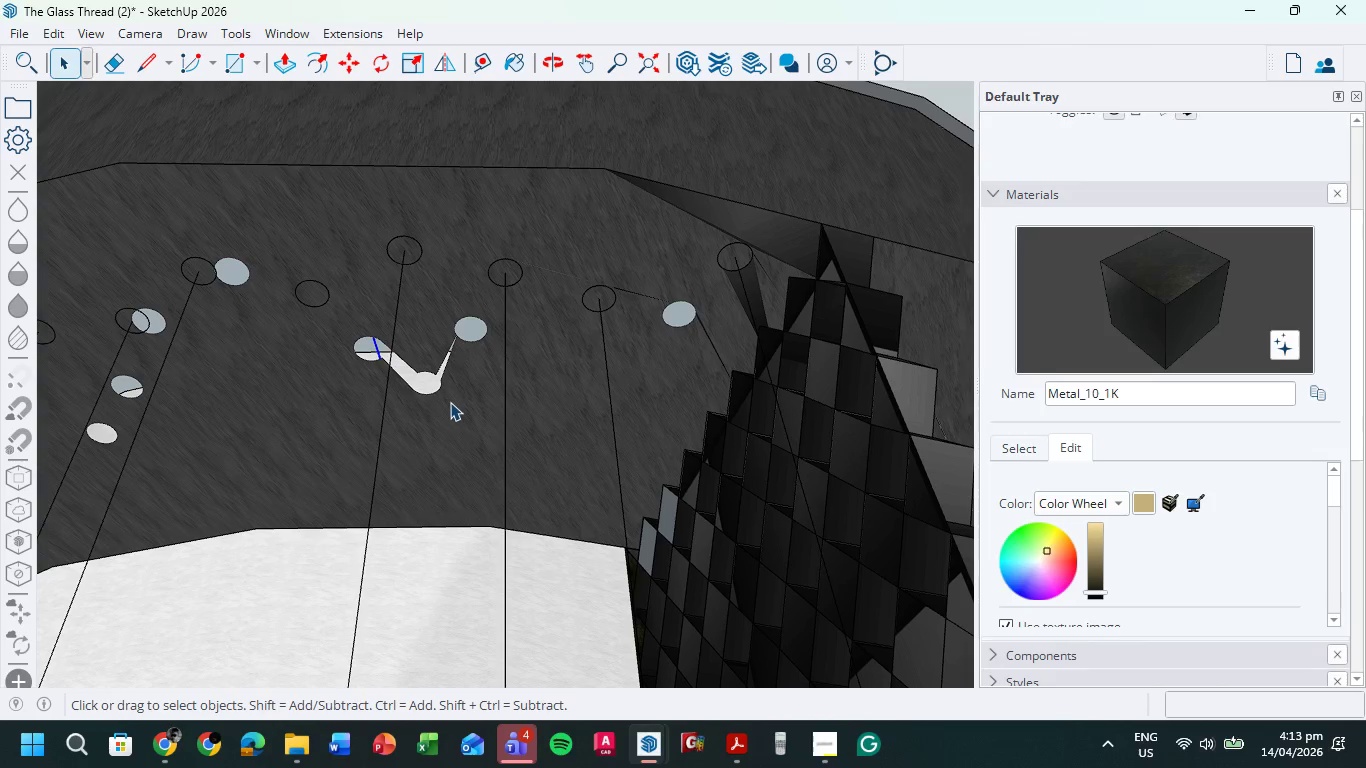 
left_click([450, 402])
 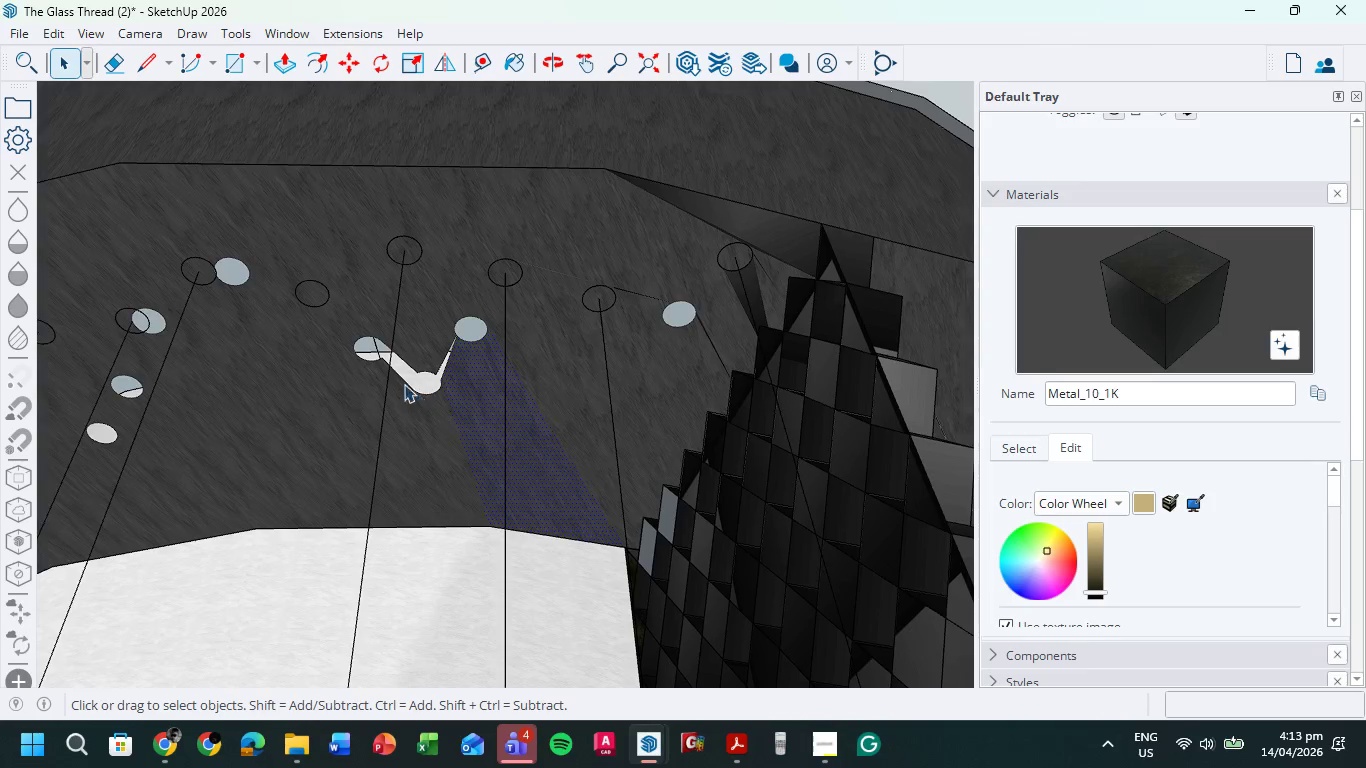 
scroll: coordinate [351, 388], scroll_direction: down, amount: 13.0
 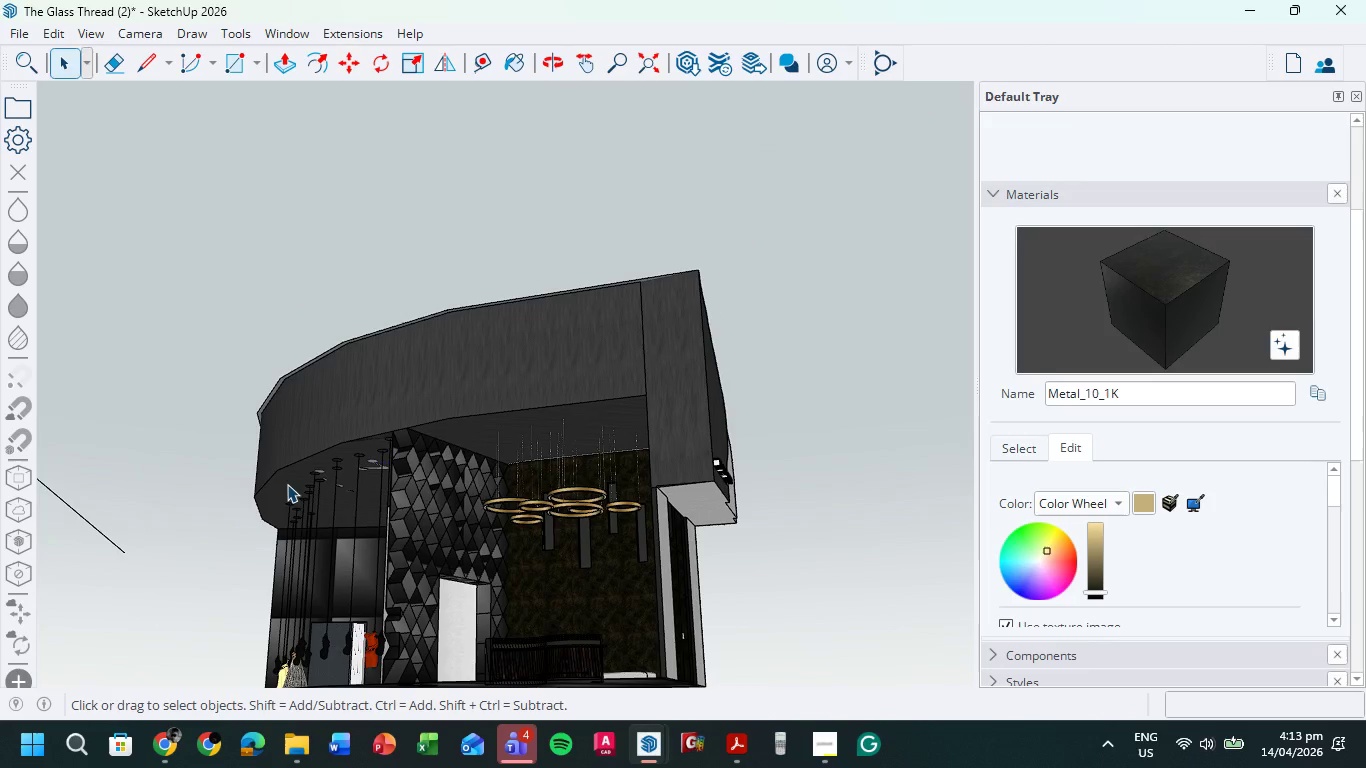 
left_click([386, 253])
 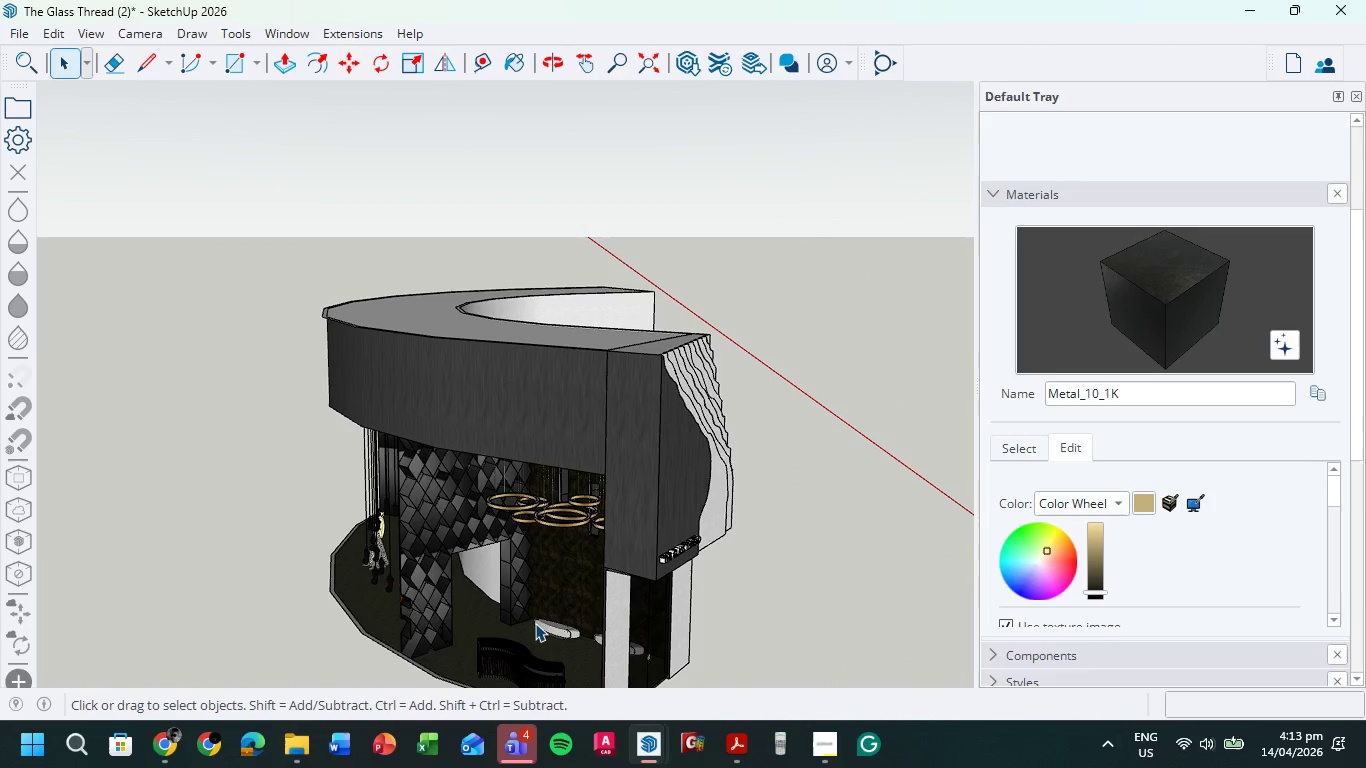 
wait(5.36)
 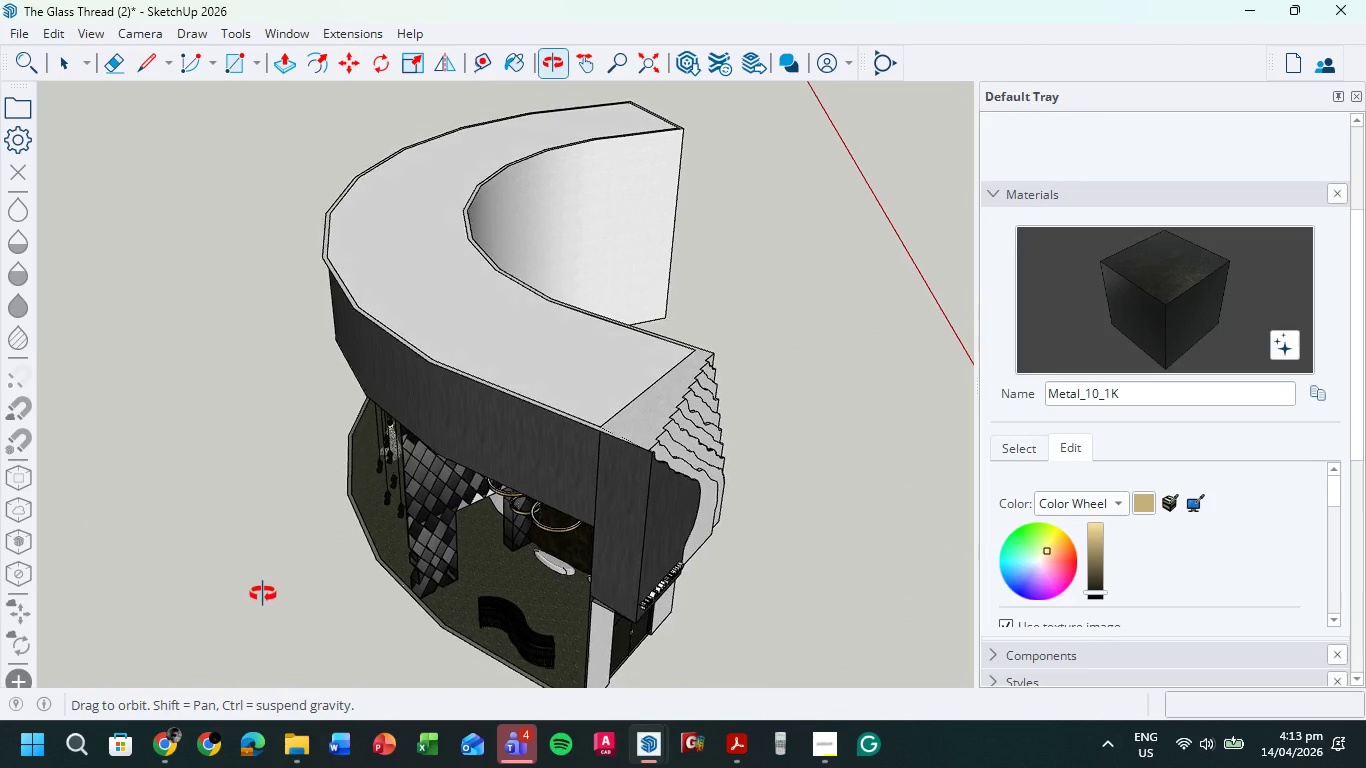 
hold_key(key=ShiftLeft, duration=0.55)
 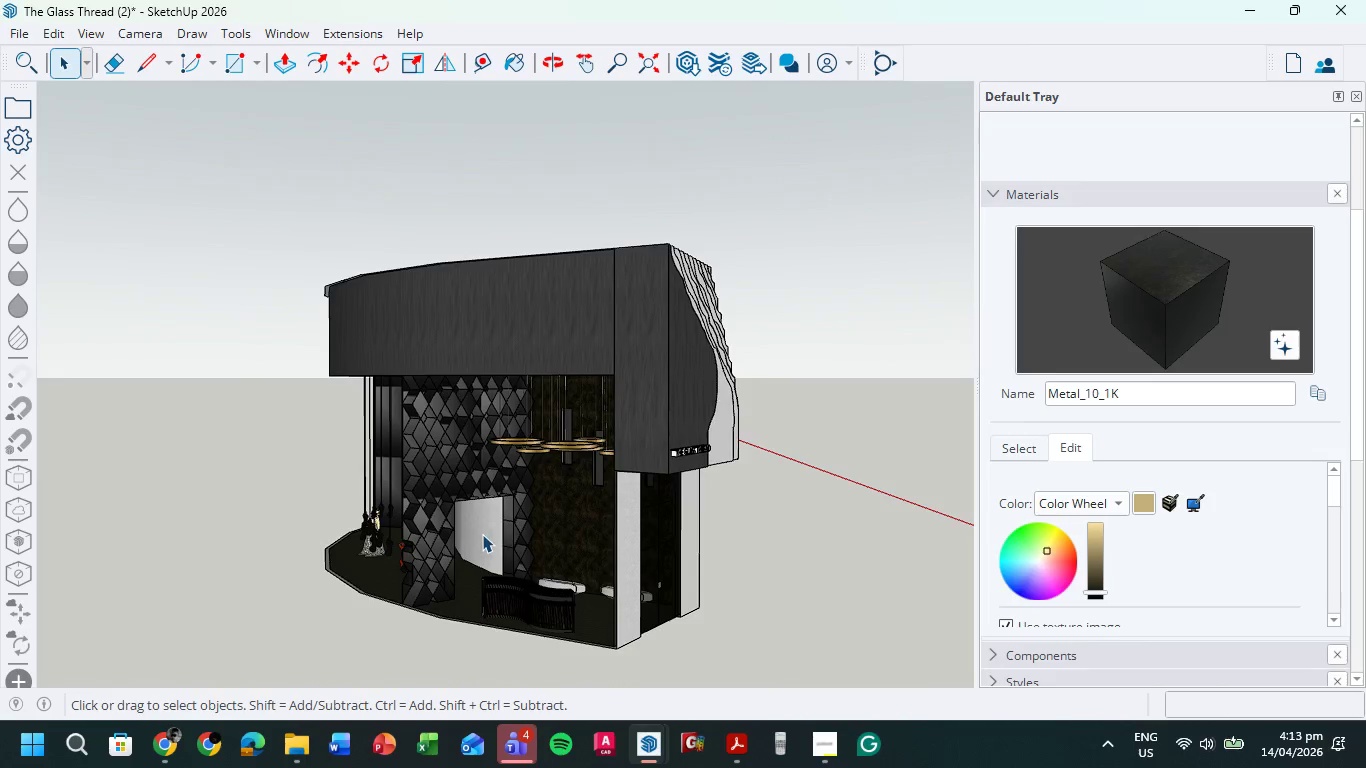 